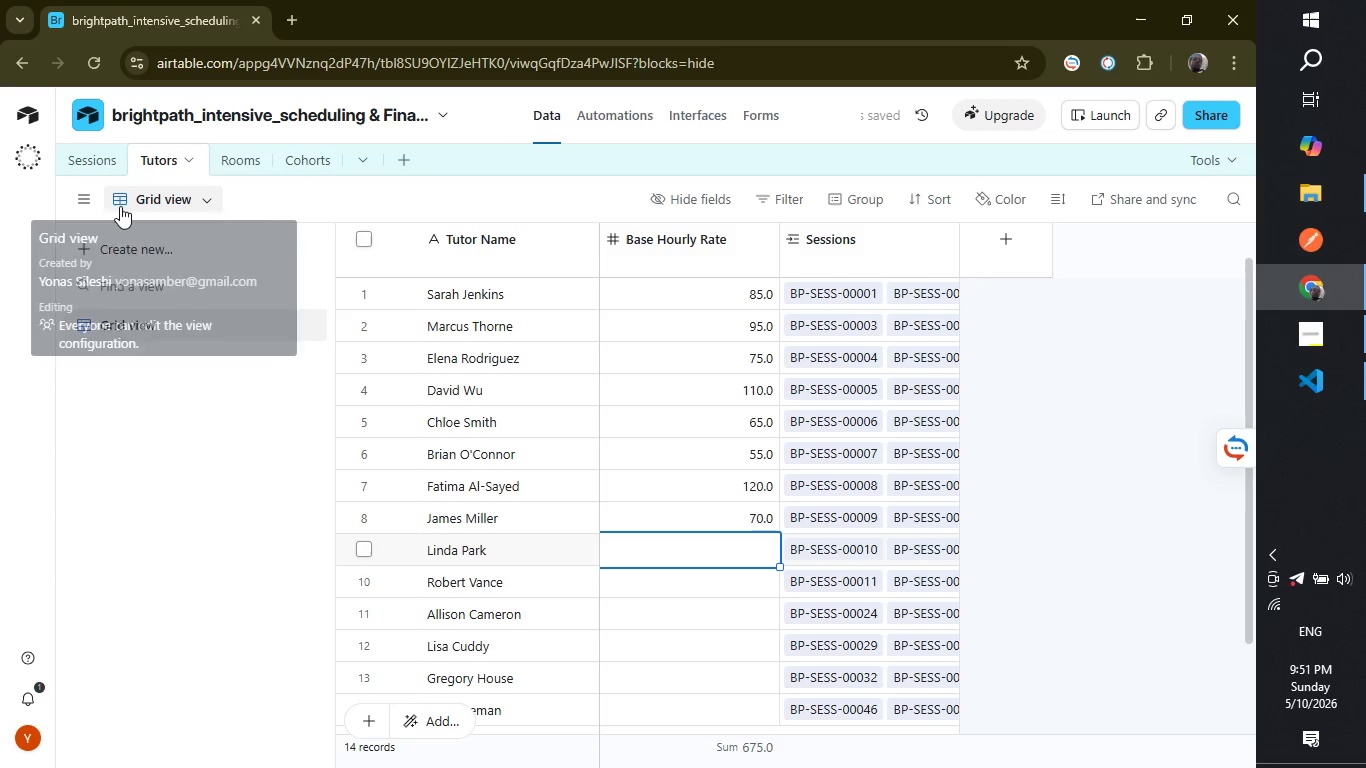 
wait(5.23)
 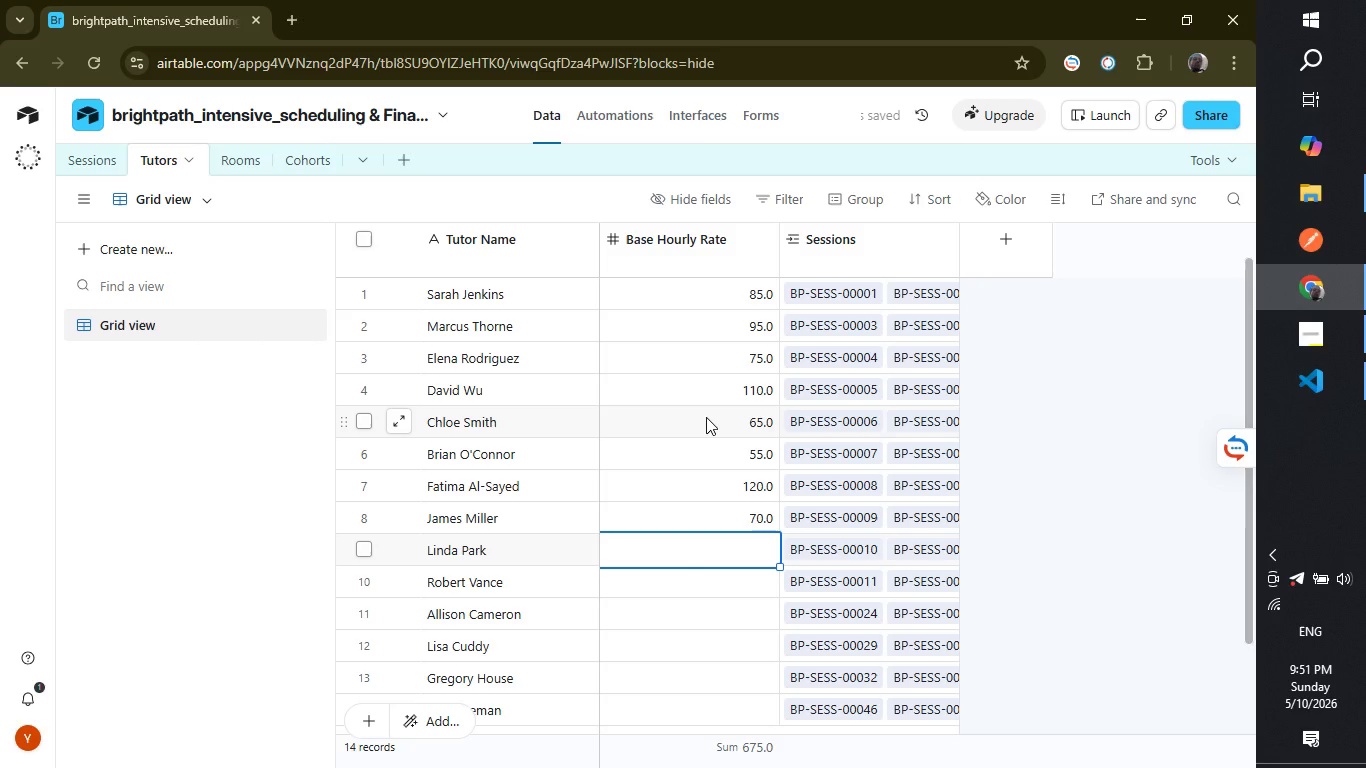 
left_click([95, 171])
 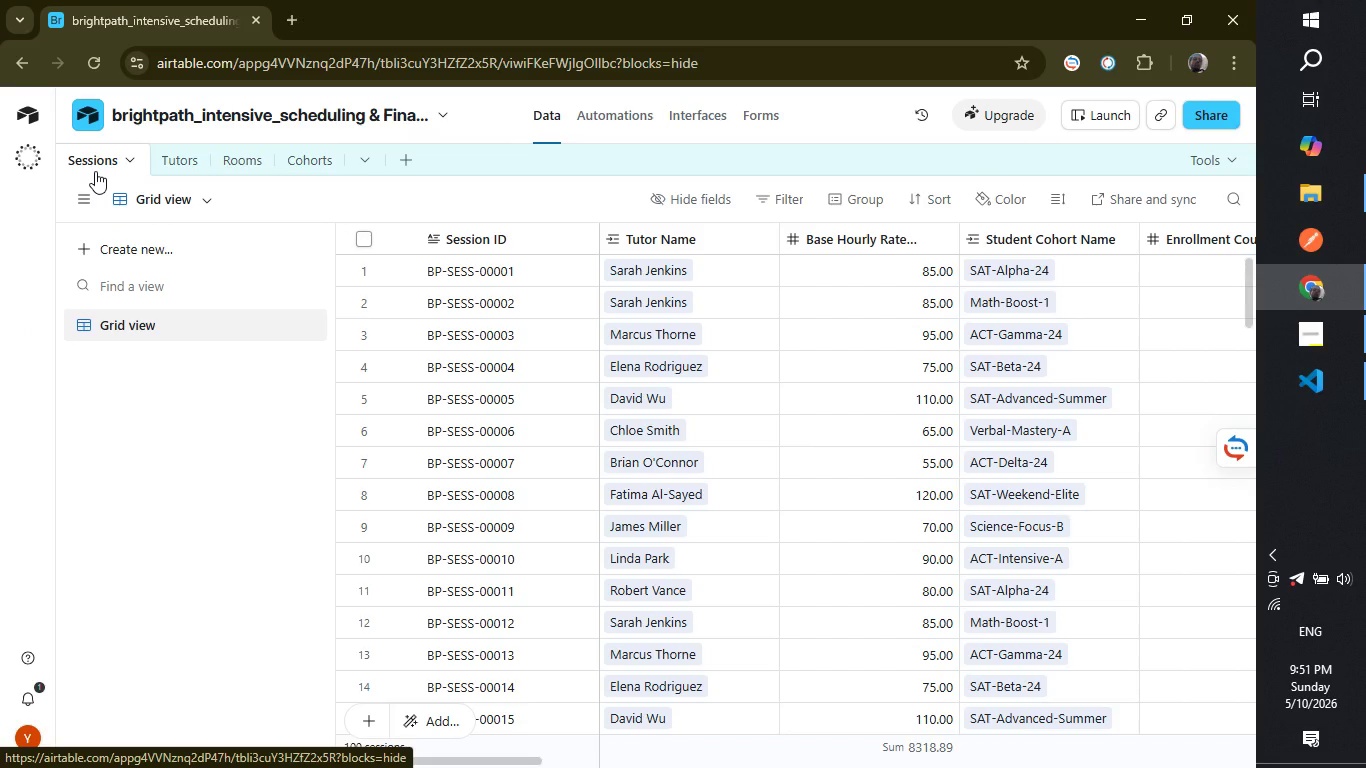 
wait(15.09)
 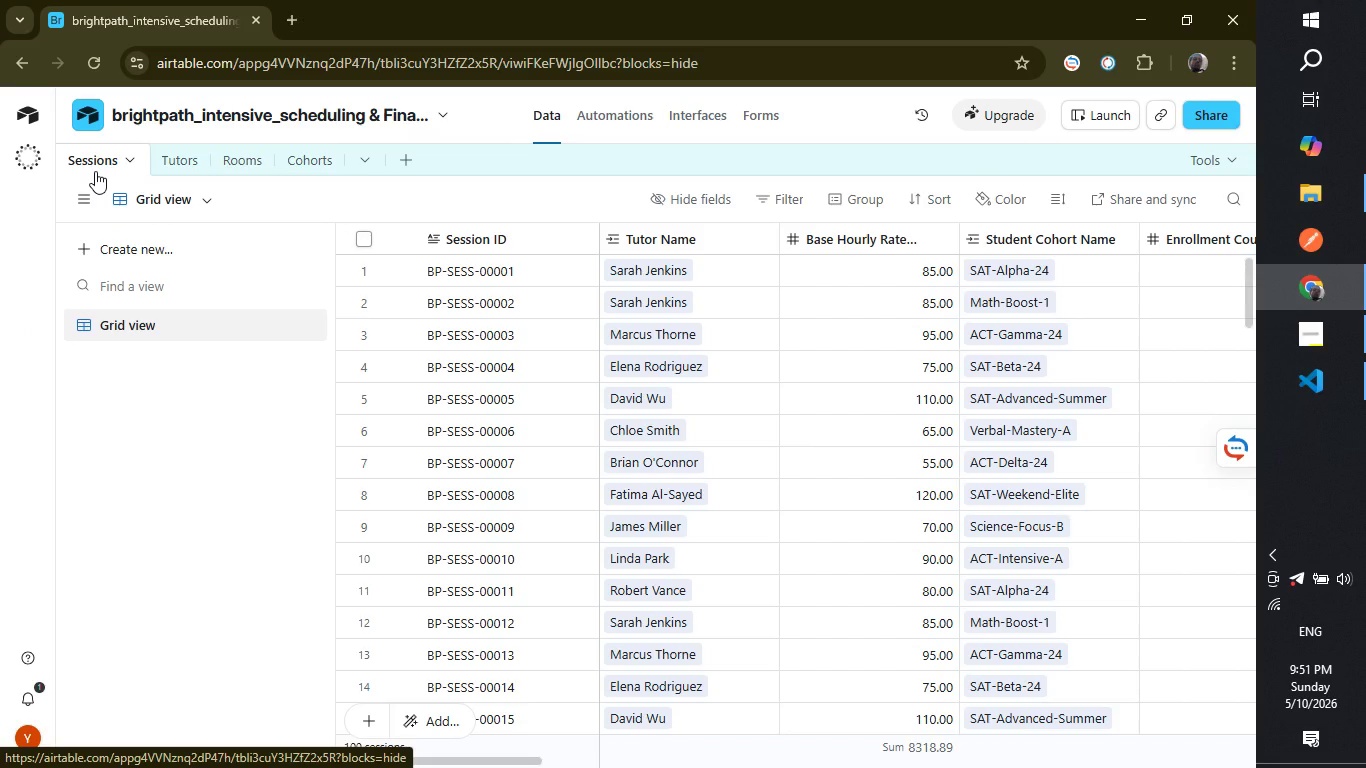 
left_click_drag(start_coordinate=[1244, 293], to_coordinate=[1237, 326])
 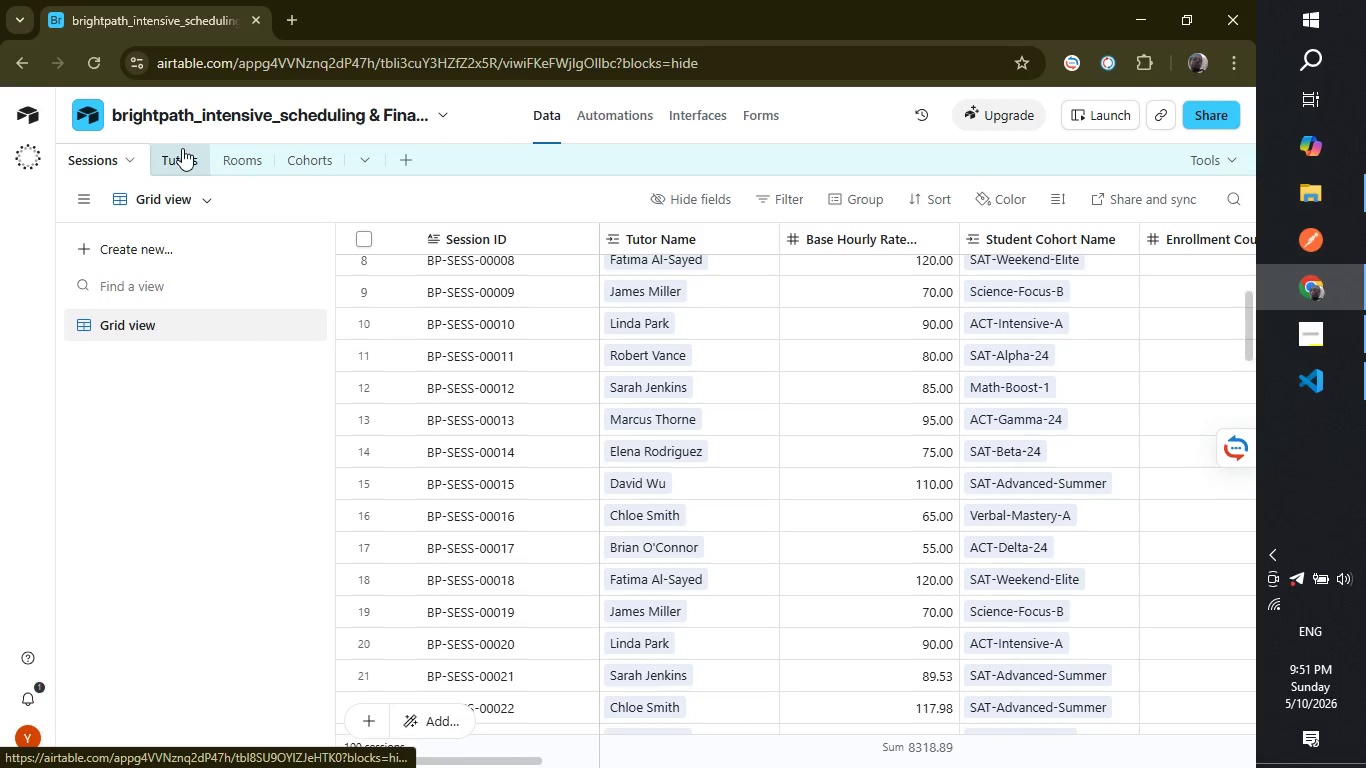 
left_click([182, 148])
 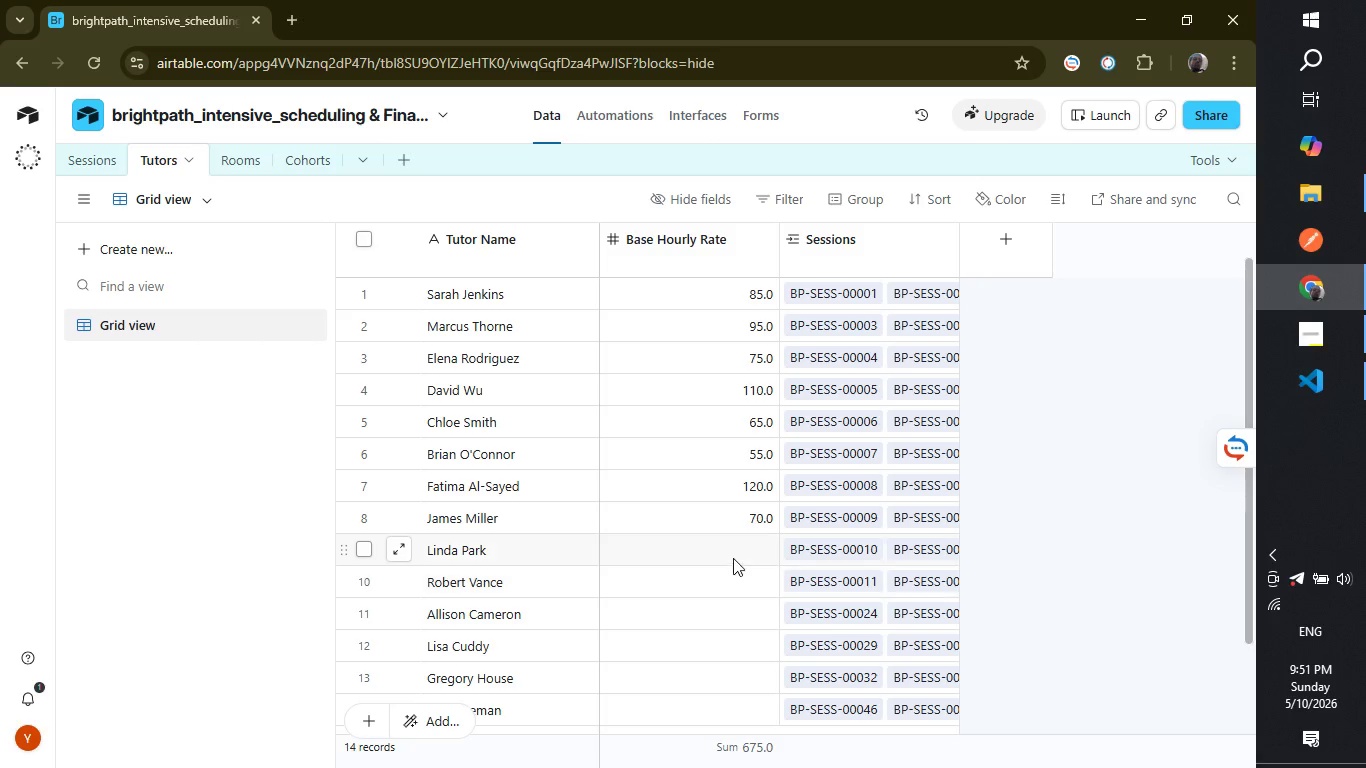 
left_click([733, 558])
 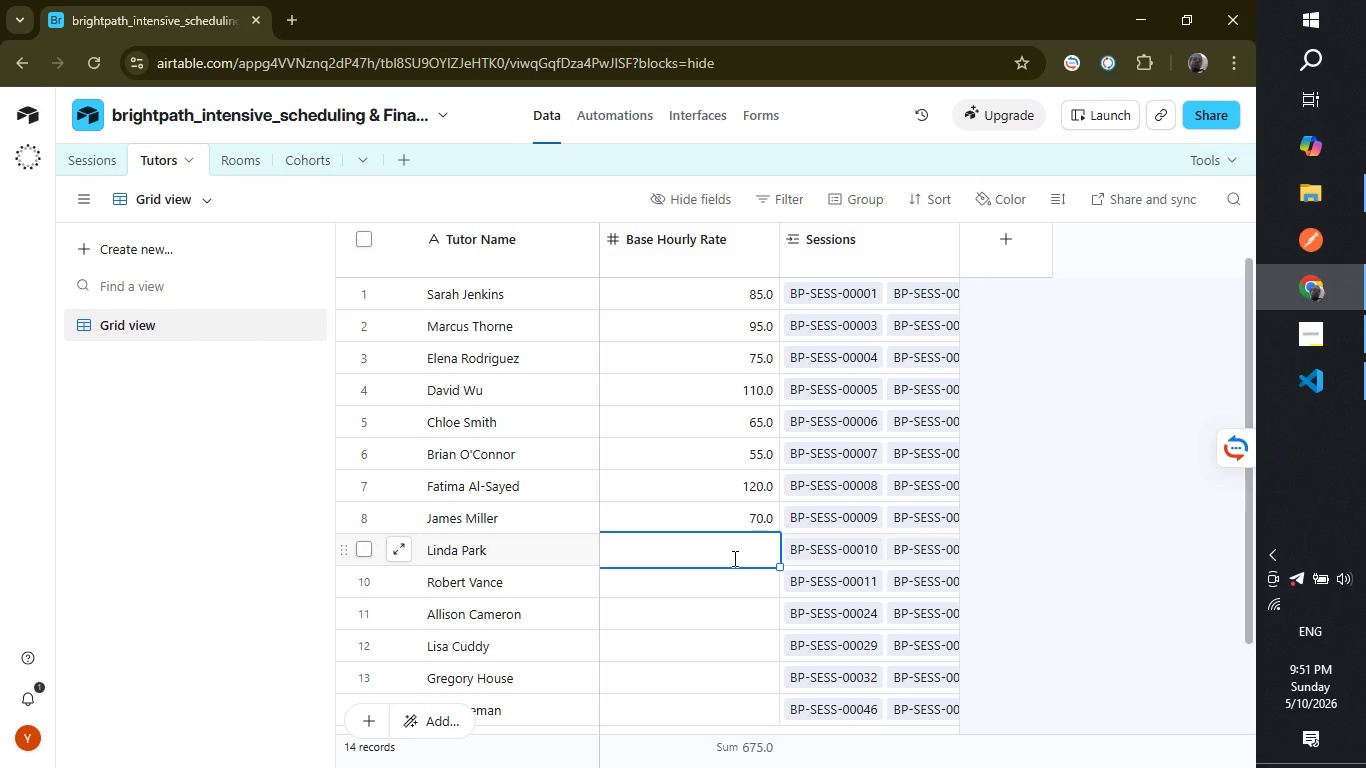 
type(90)
 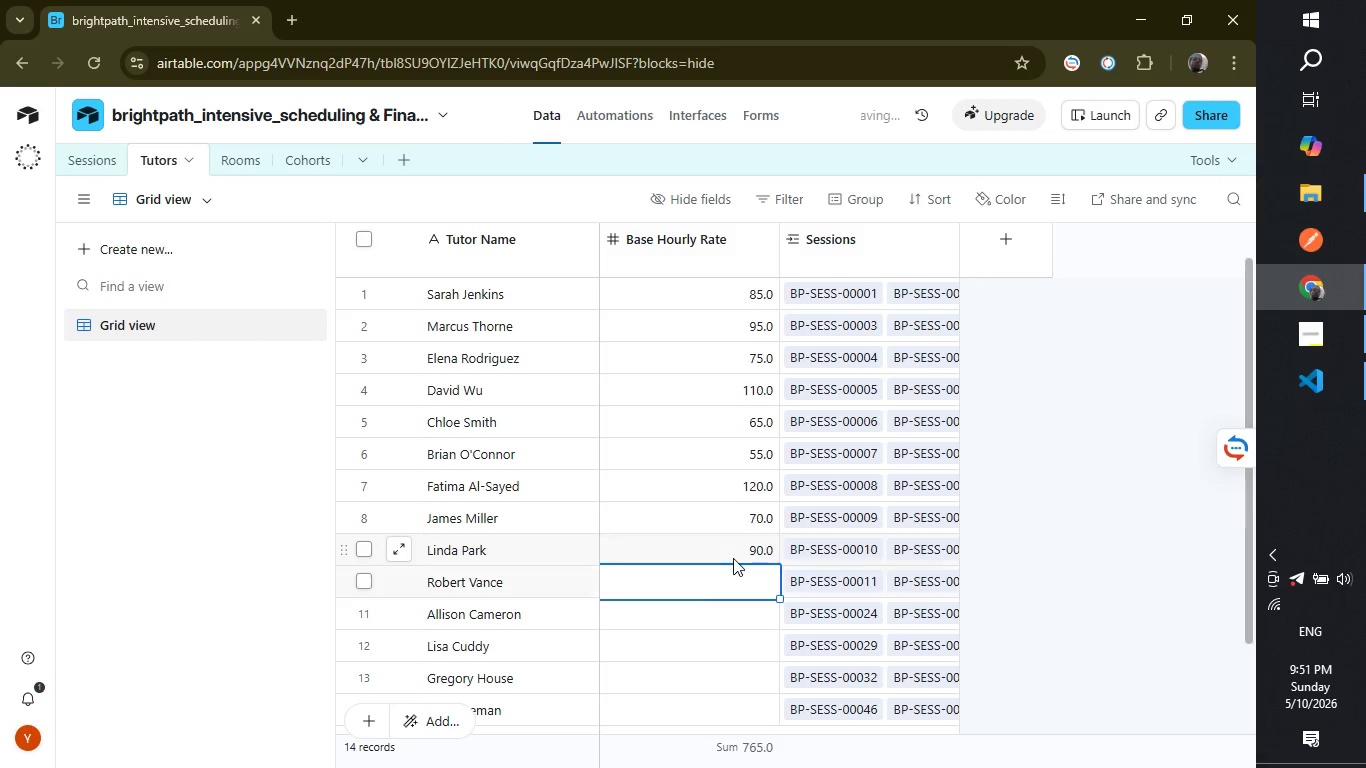 
key(Enter)
 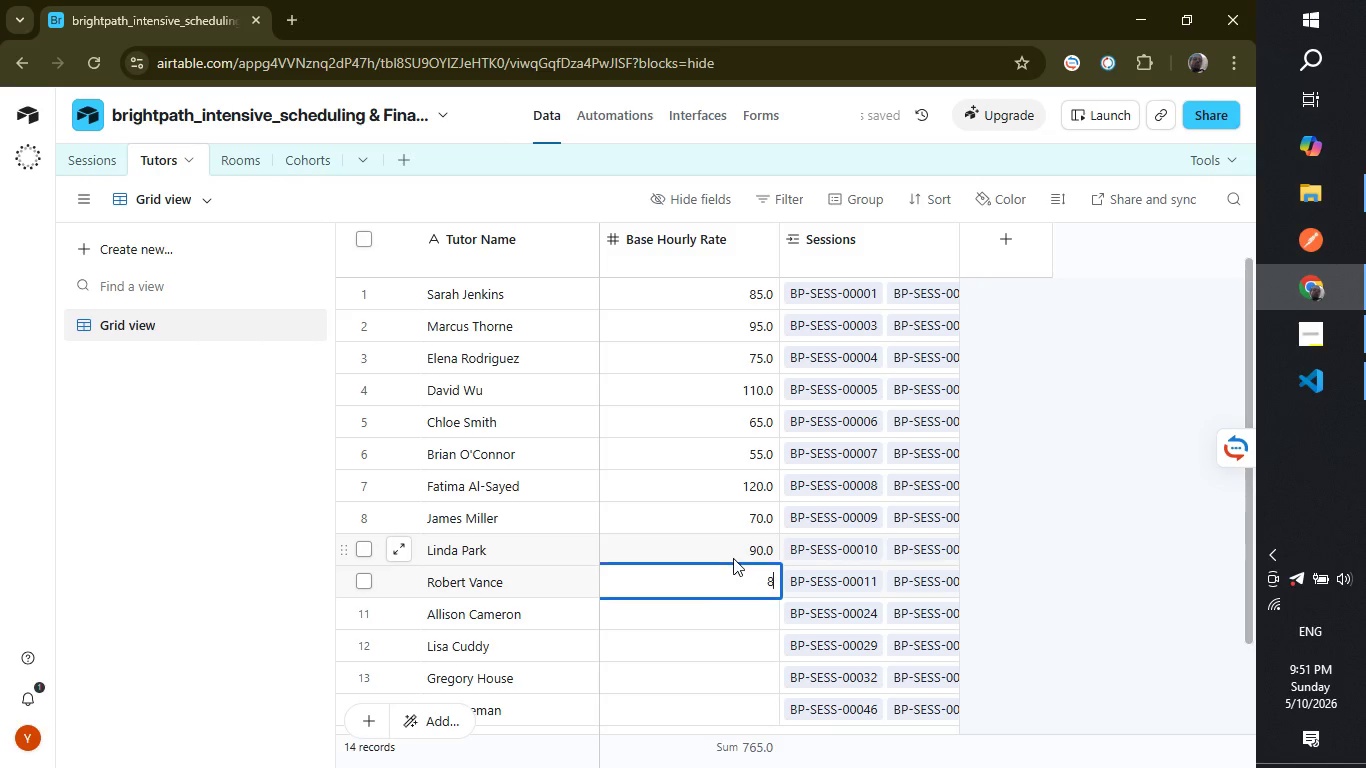 
type(80)
 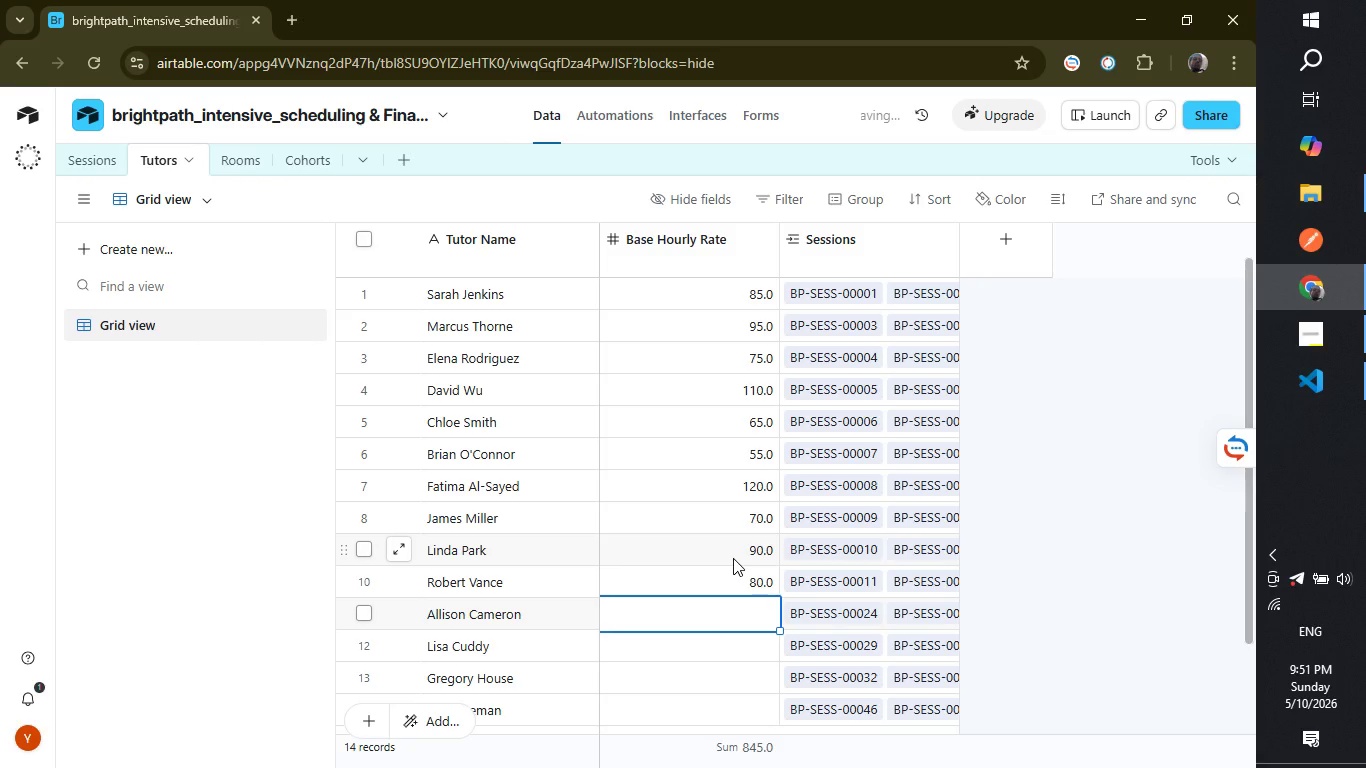 
key(Enter)
 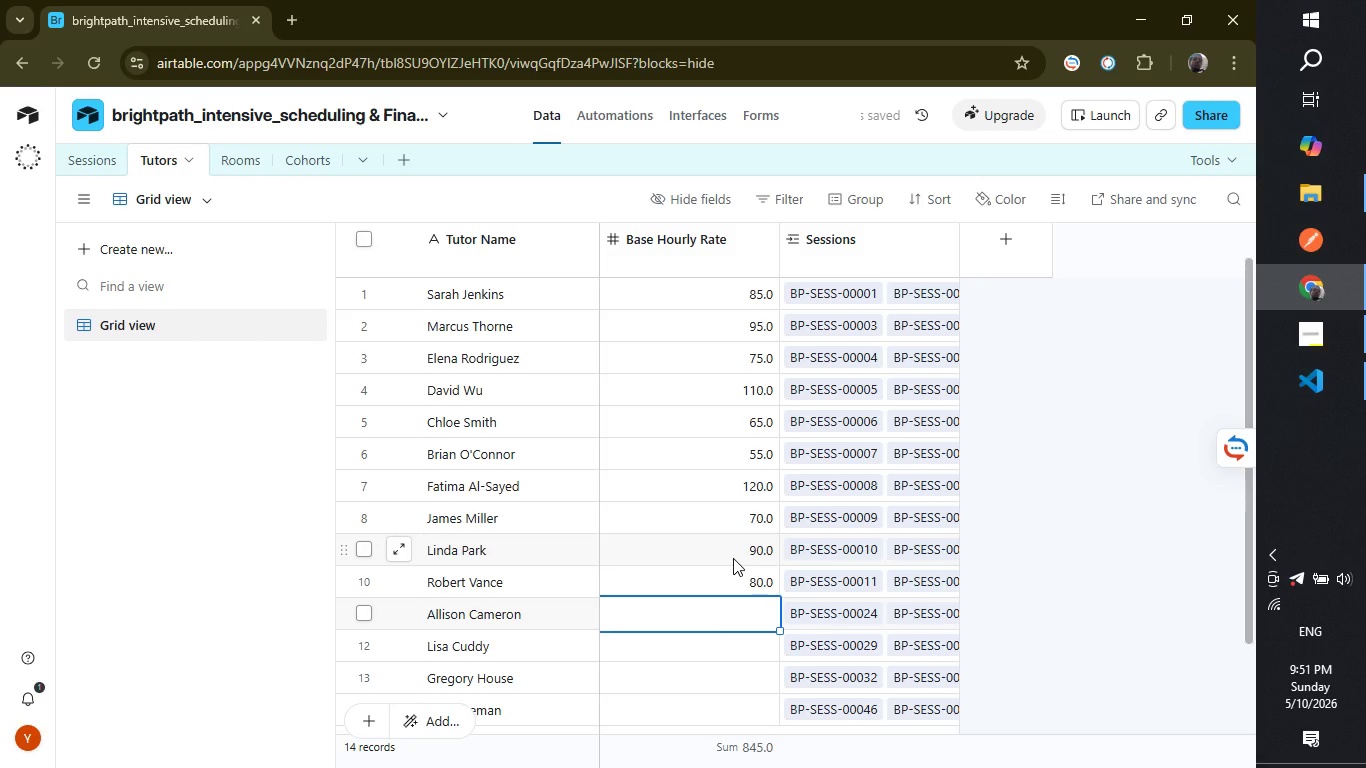 
wait(6.53)
 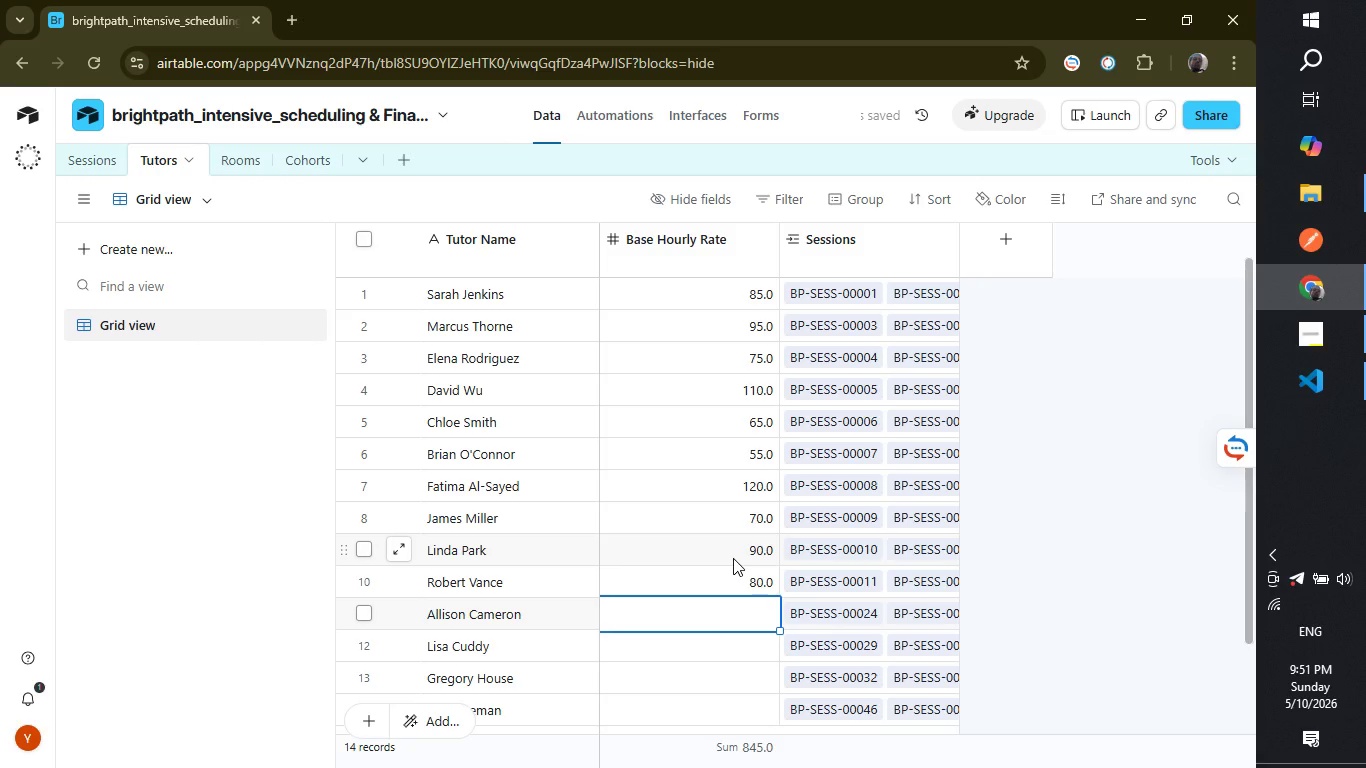 
type(75)
 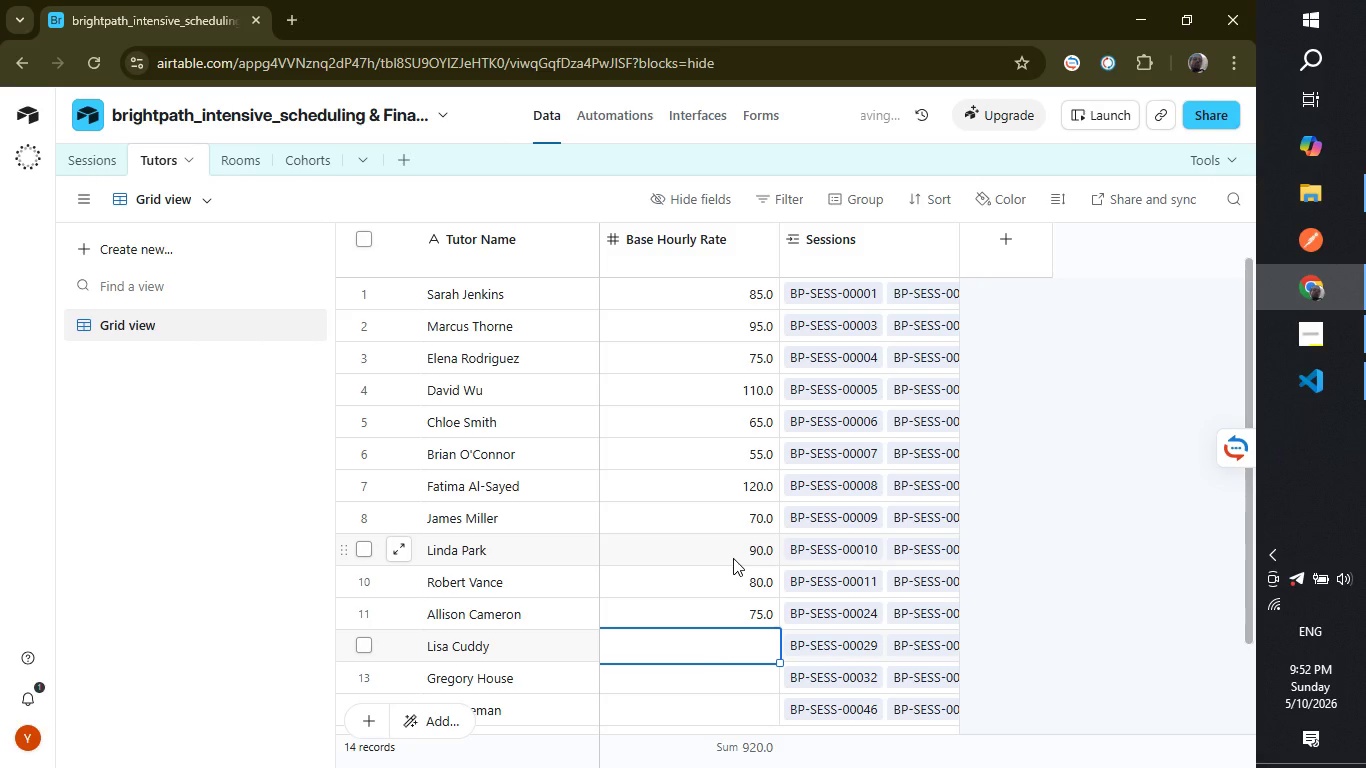 
key(Enter)
 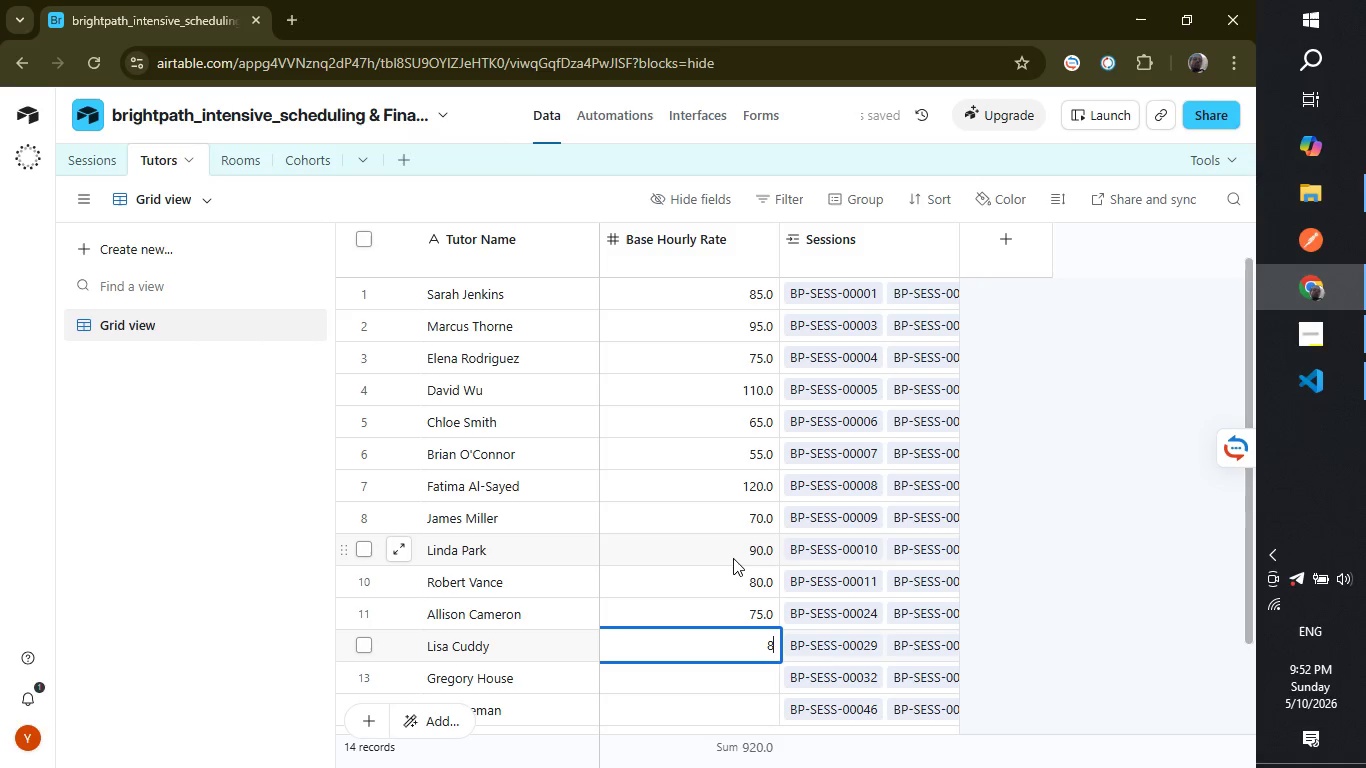 
type(85)
 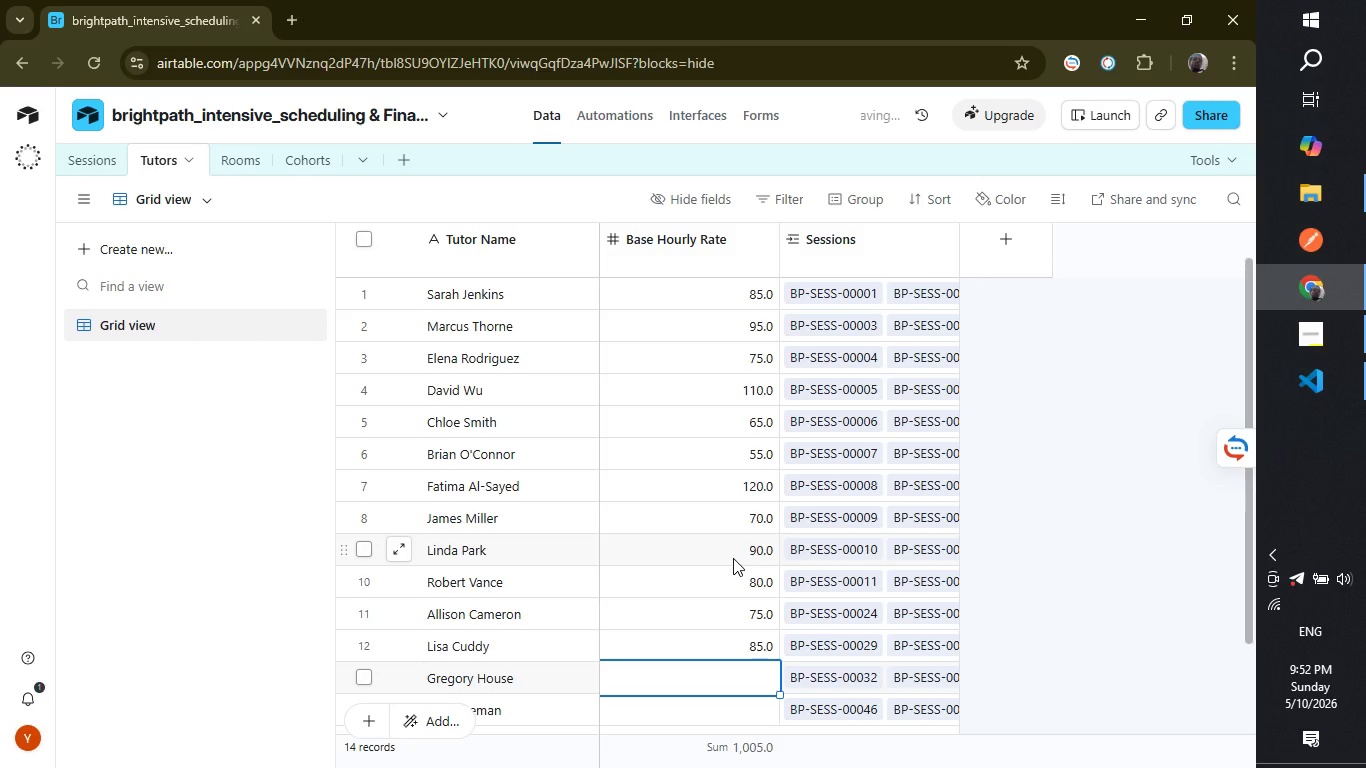 
key(Enter)
 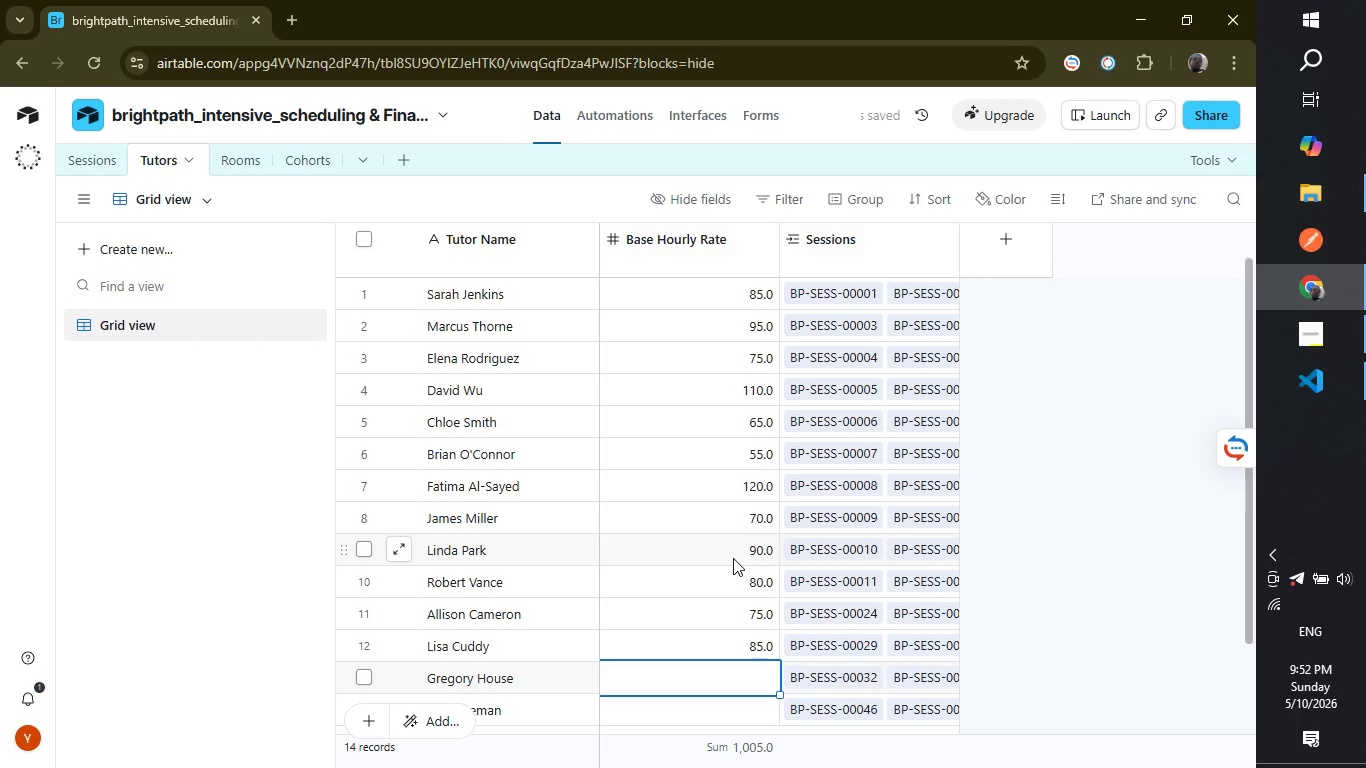 
type(65)
 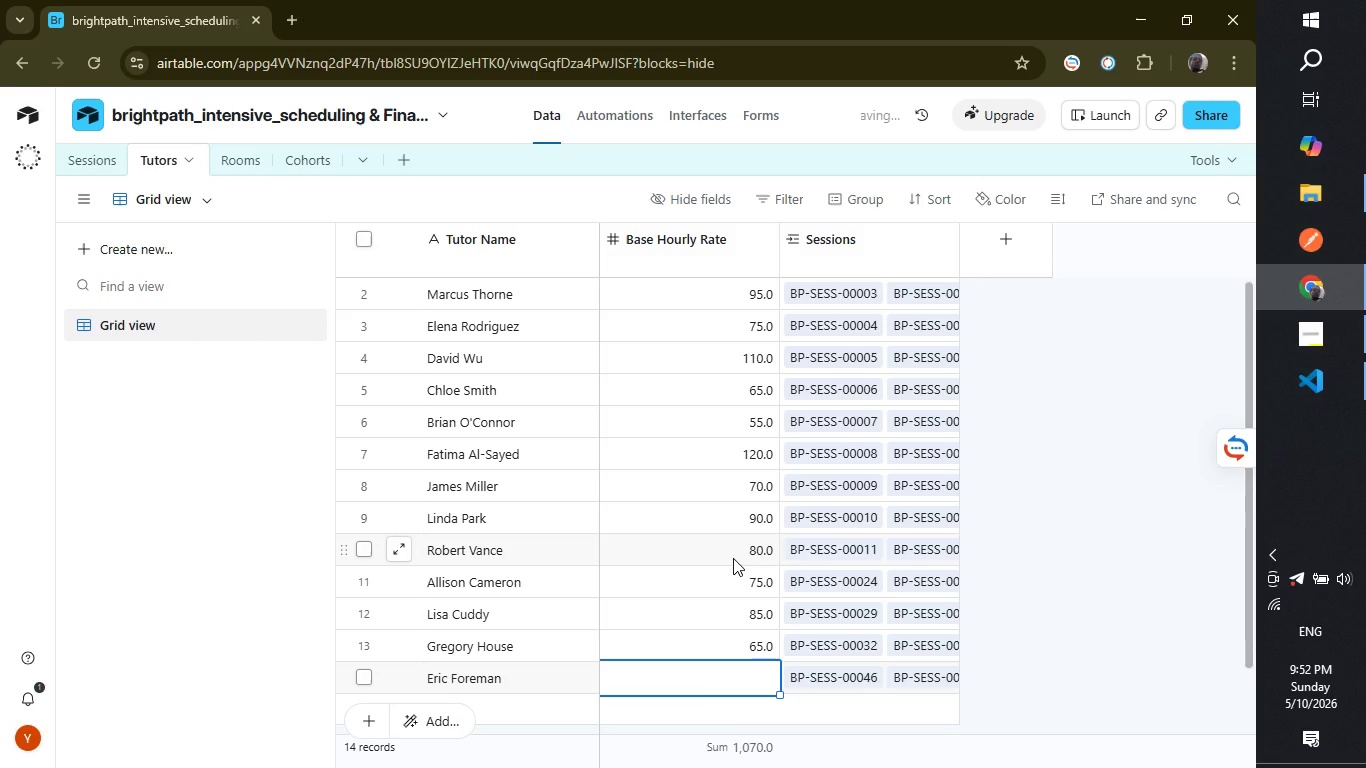 
key(Enter)
 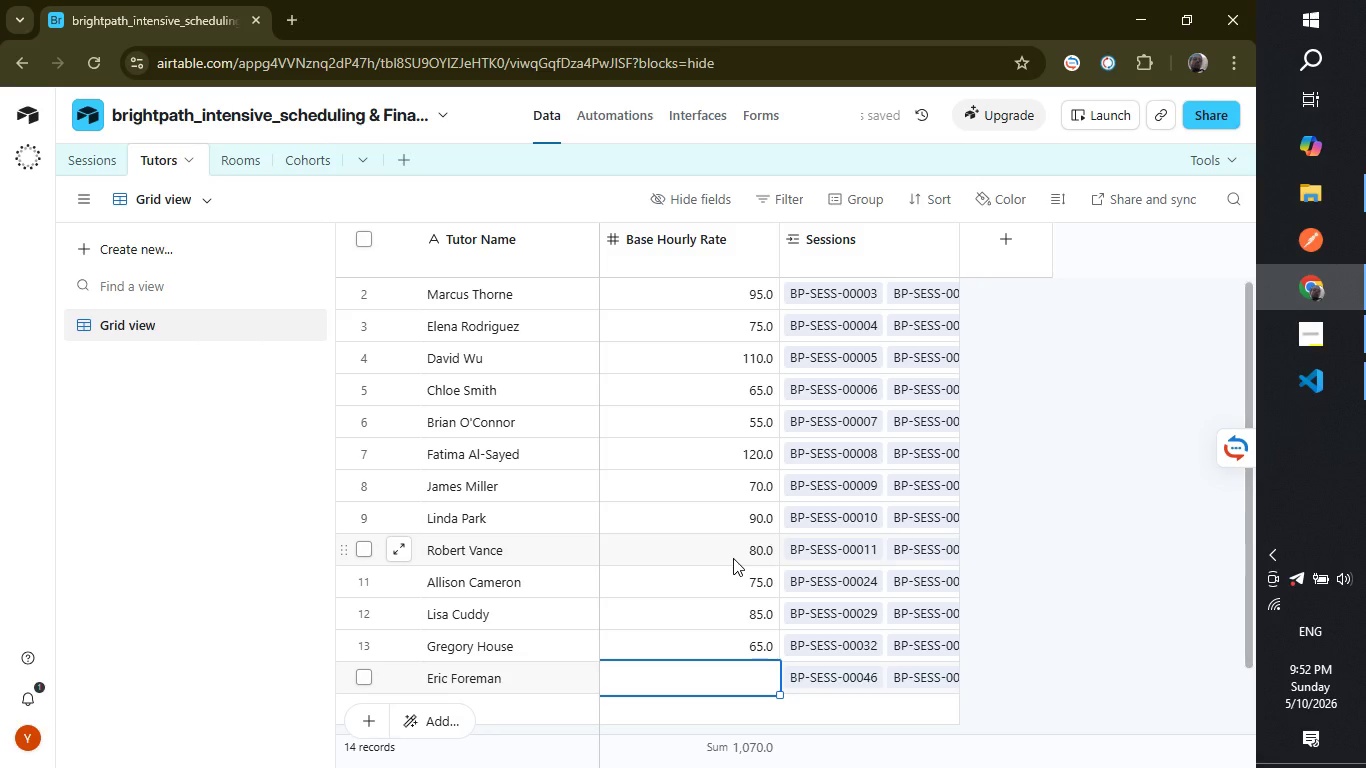 
type(70)
 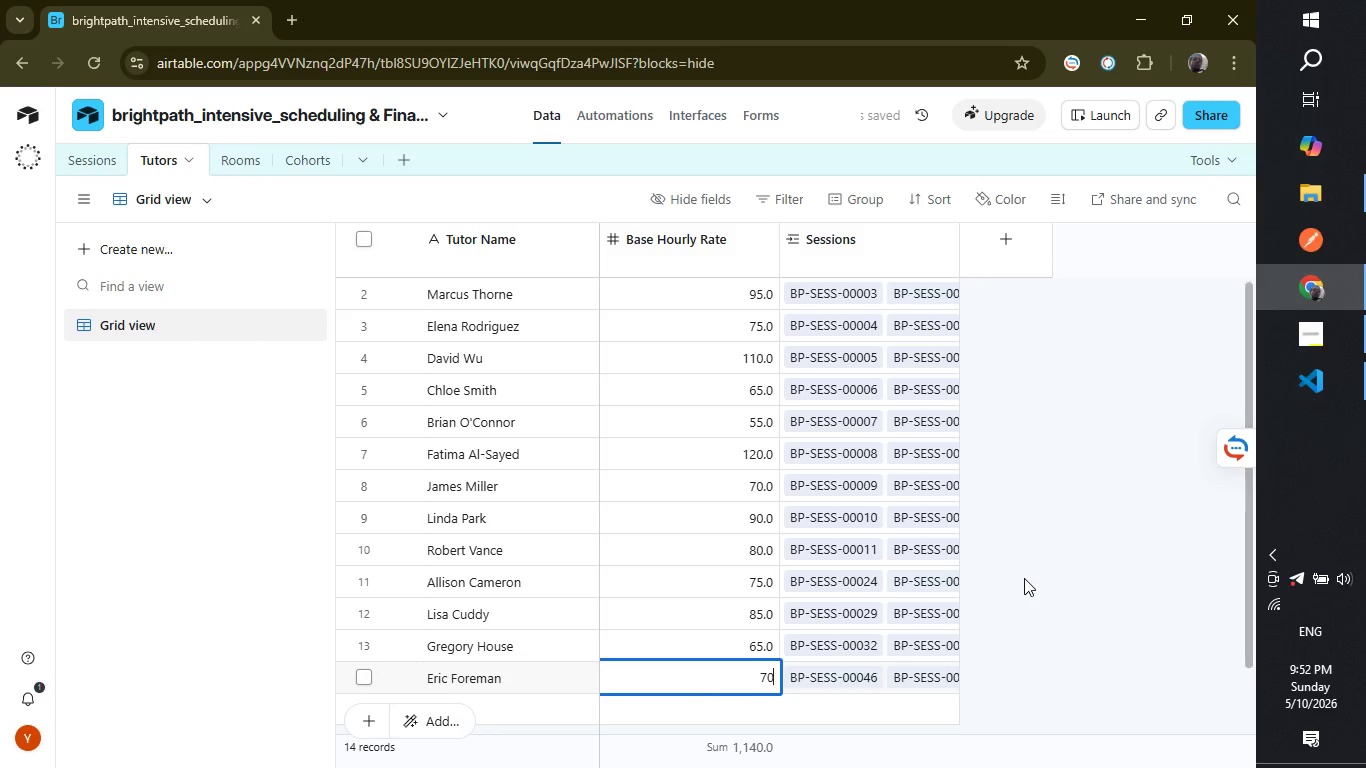 
left_click([1024, 578])
 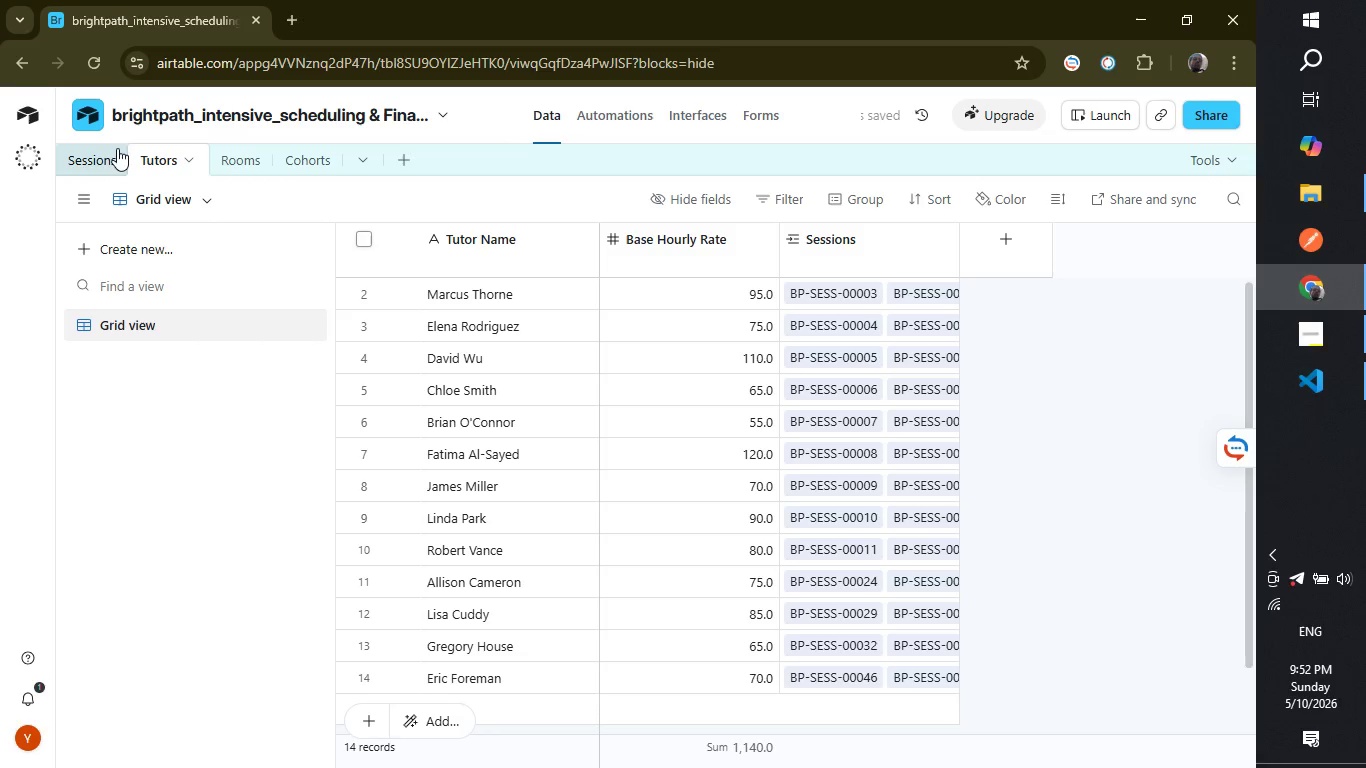 
left_click([109, 148])
 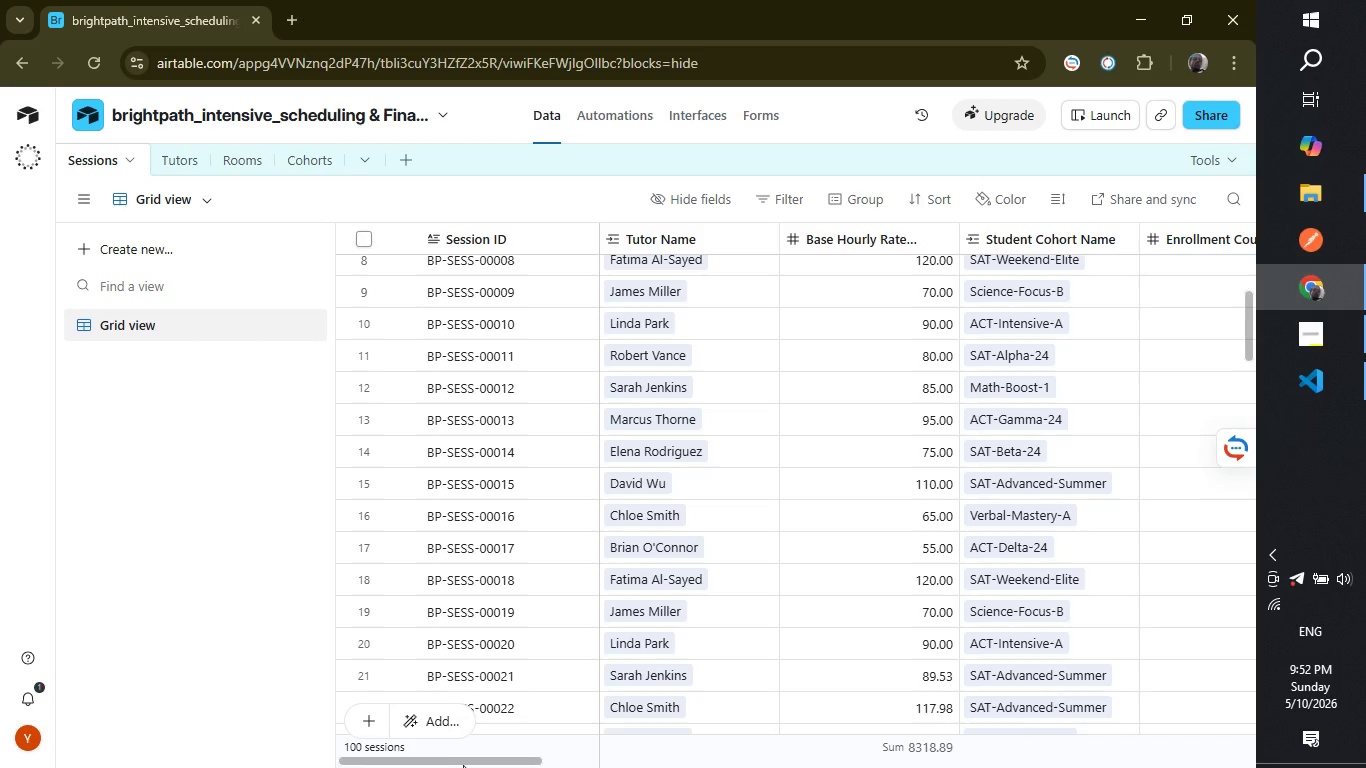 
wait(5.03)
 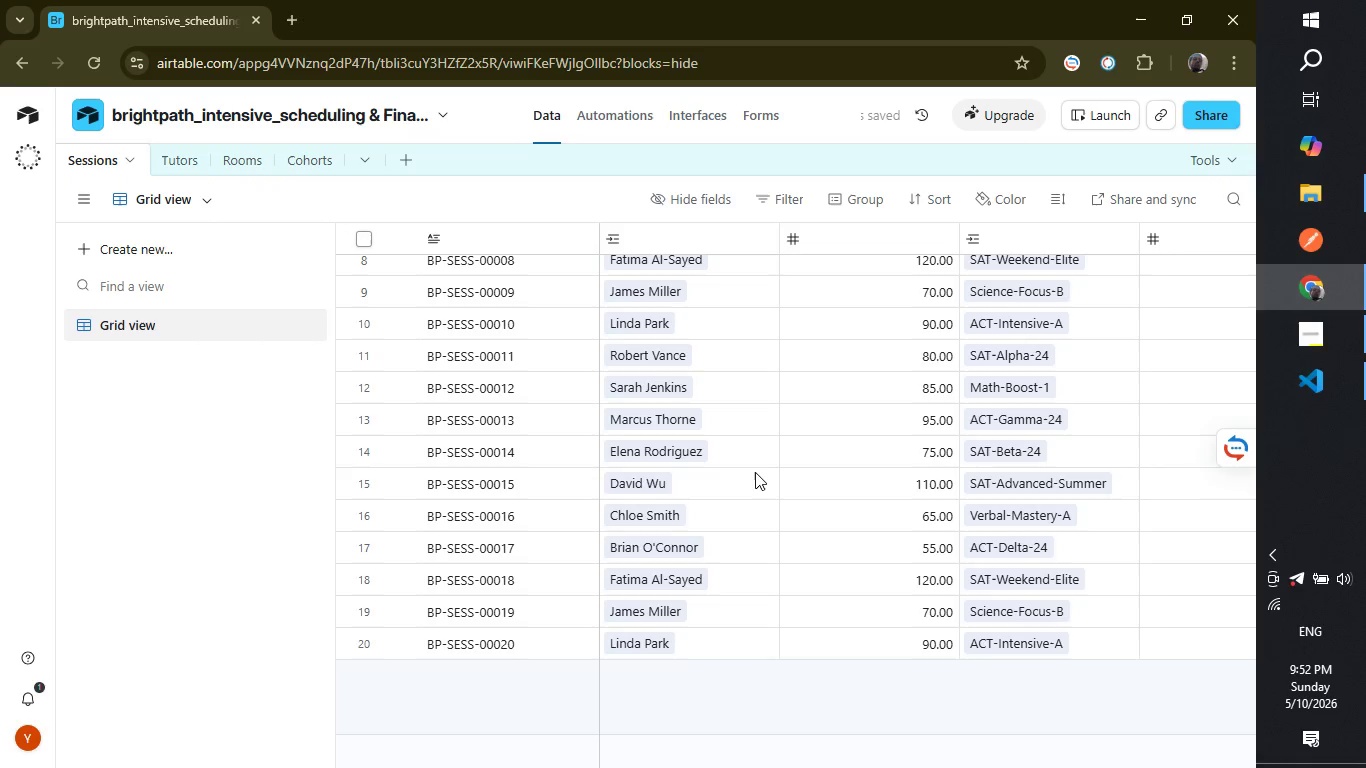 
left_click_drag(start_coordinate=[460, 759], to_coordinate=[1292, 766])
 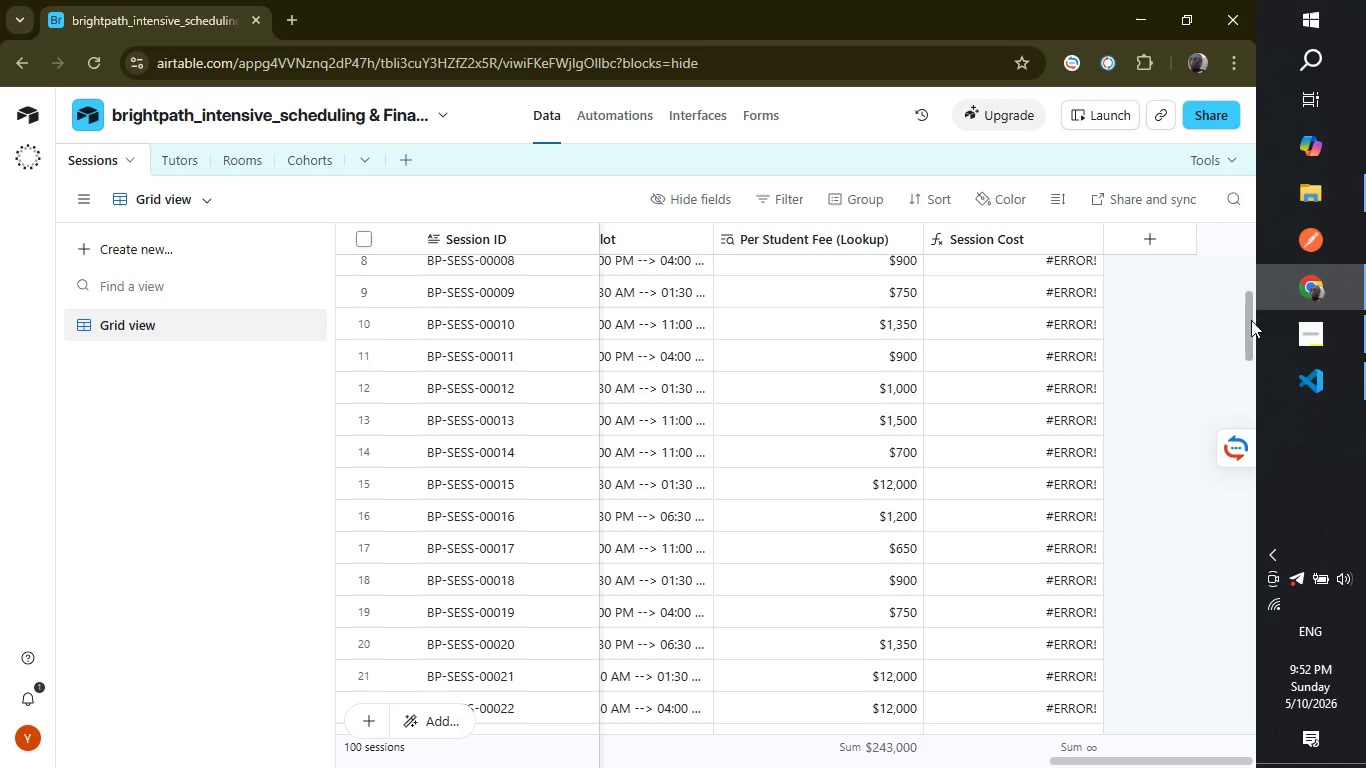 
left_click_drag(start_coordinate=[1247, 320], to_coordinate=[1241, 125])
 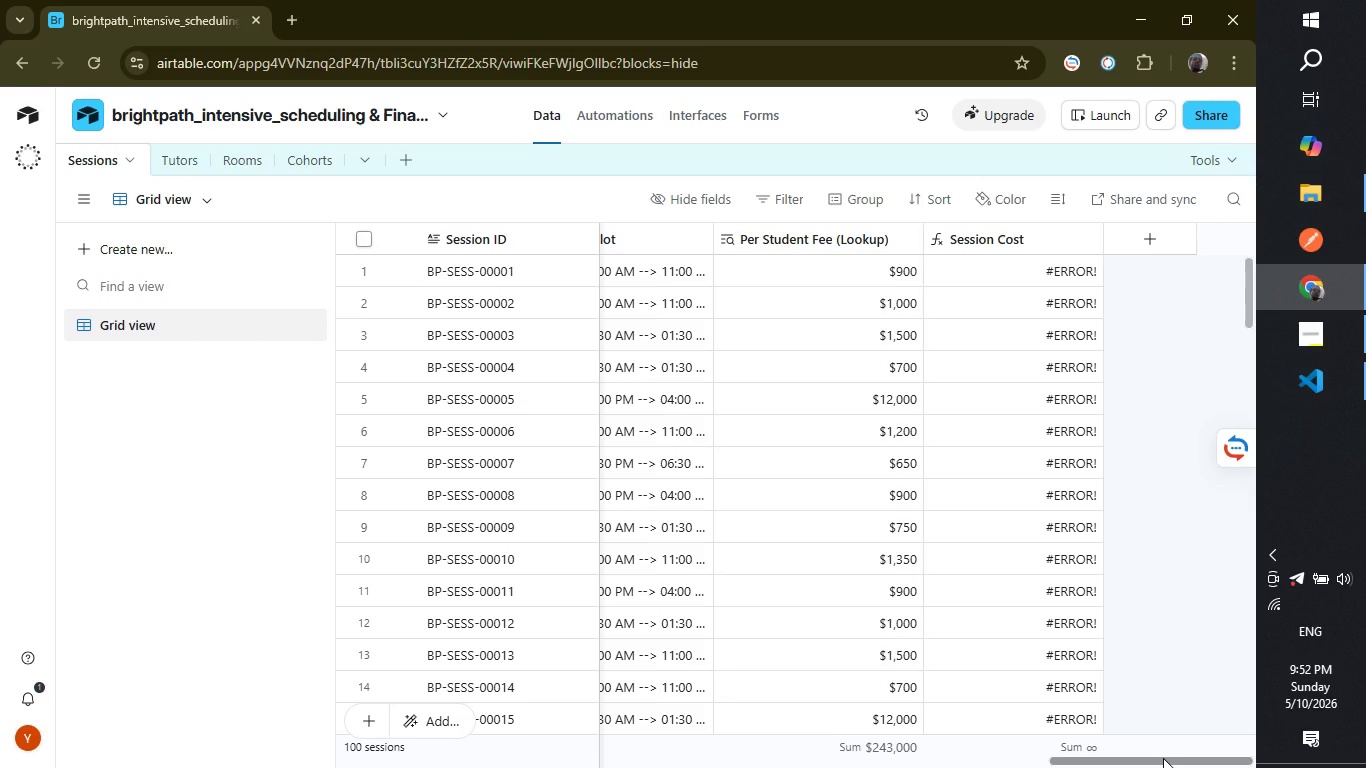 
left_click_drag(start_coordinate=[1163, 758], to_coordinate=[1176, 757])
 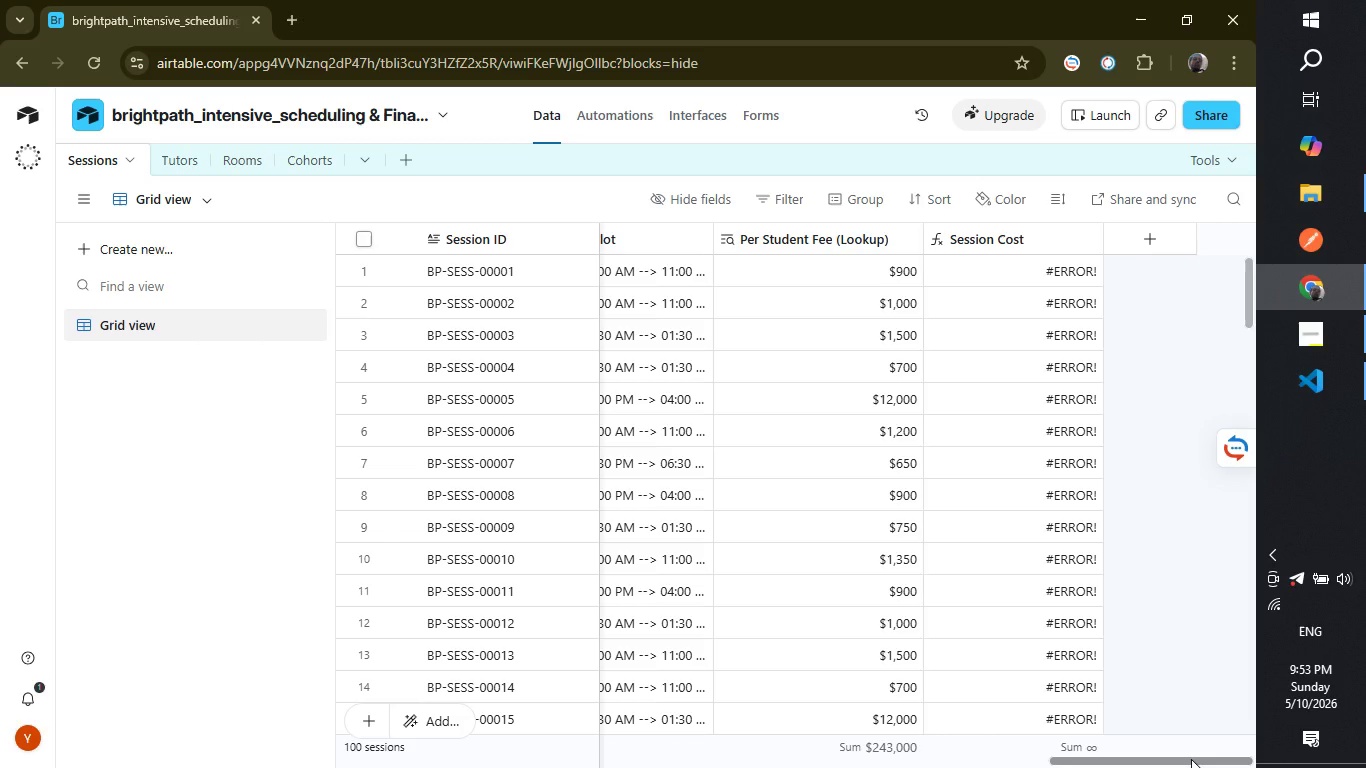 
wait(33.19)
 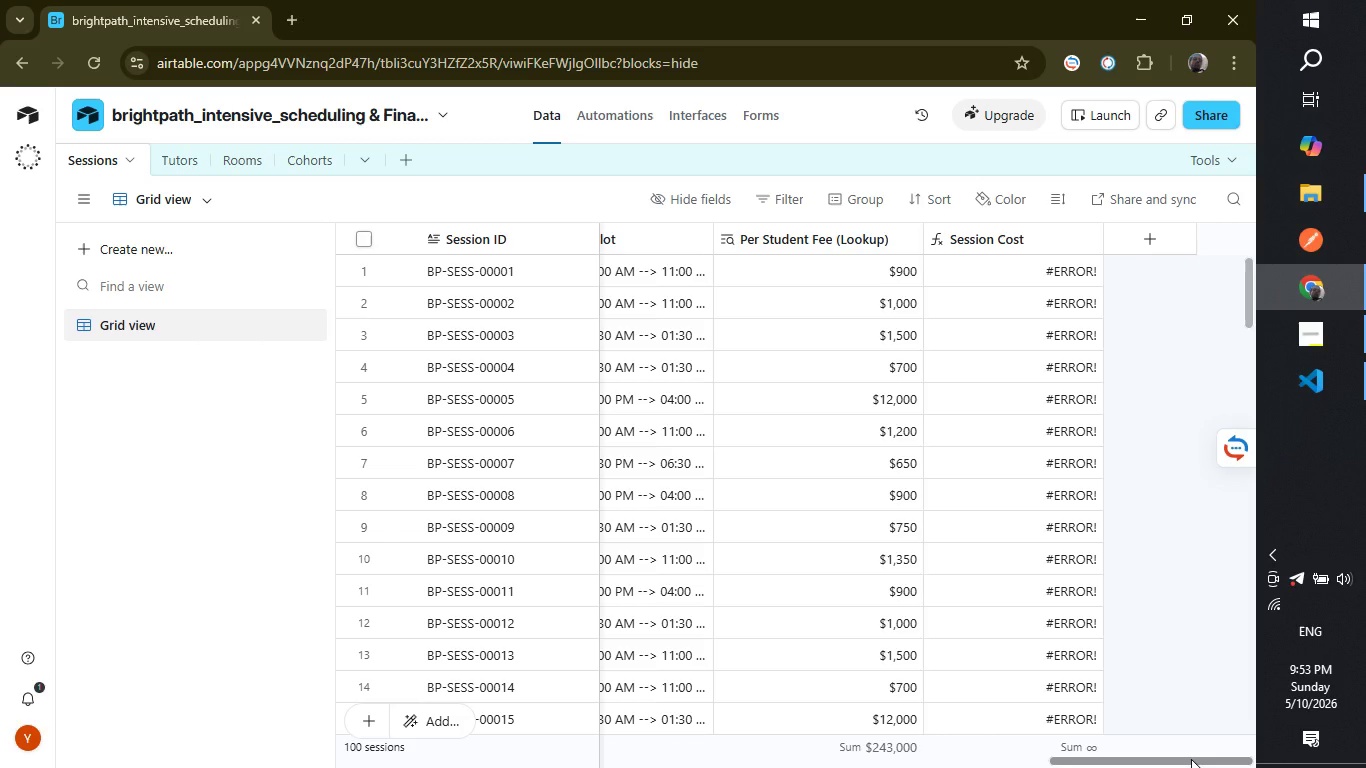 
double_click([989, 270])
 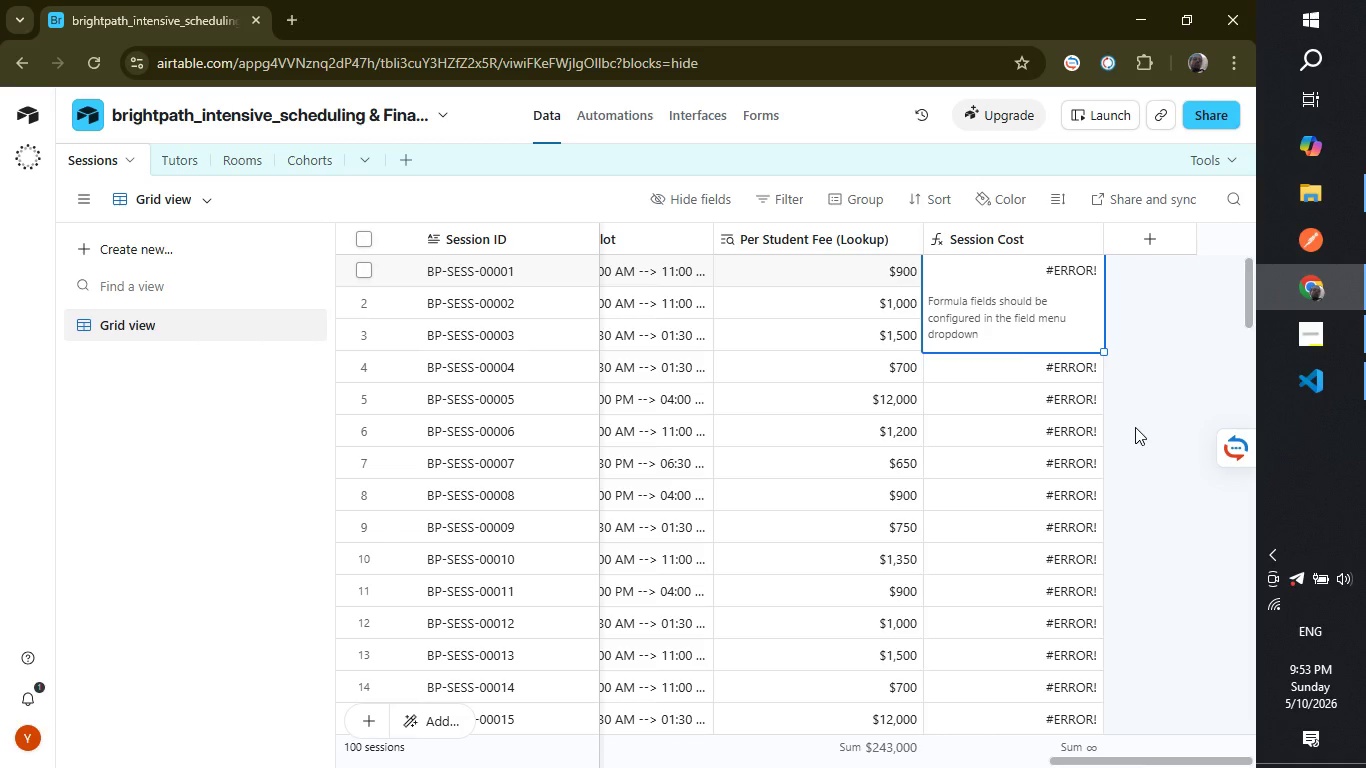 
left_click([1135, 427])
 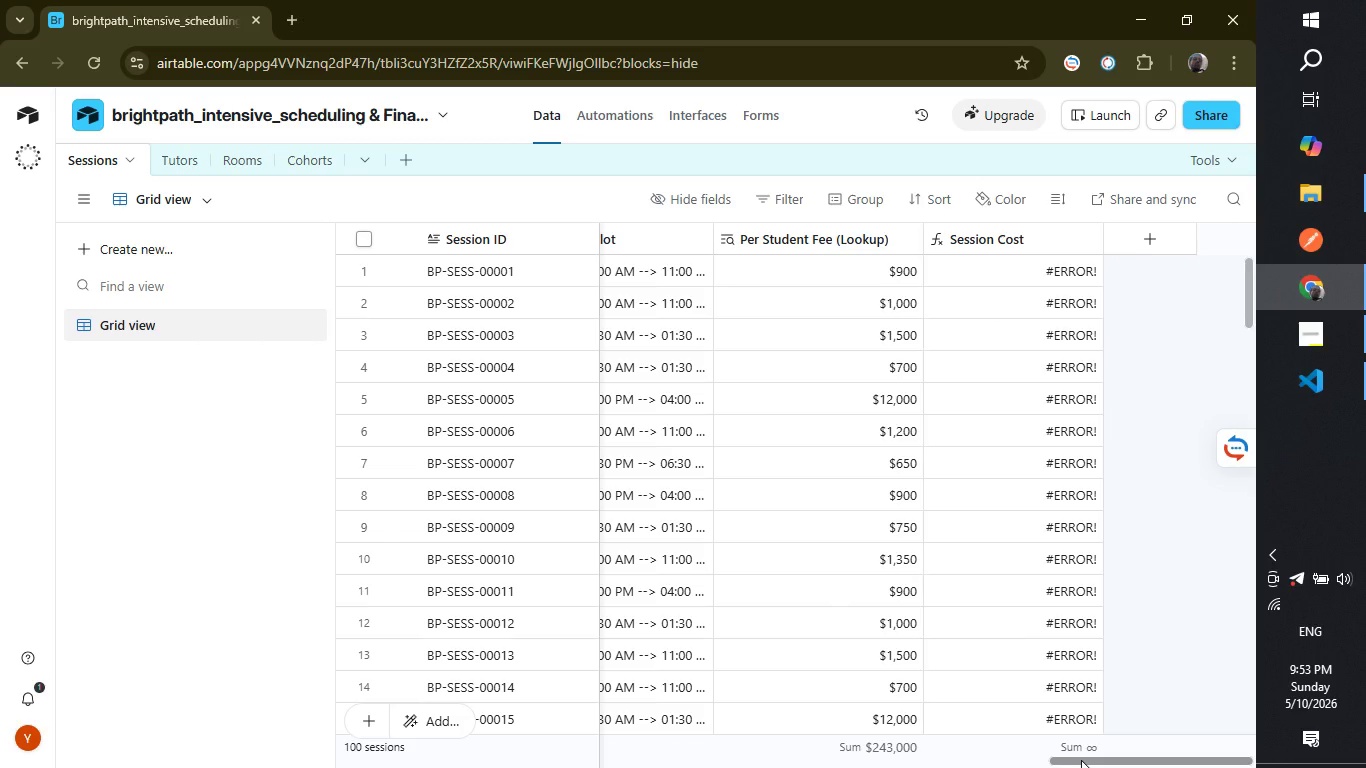 
left_click_drag(start_coordinate=[1081, 760], to_coordinate=[1031, 751])
 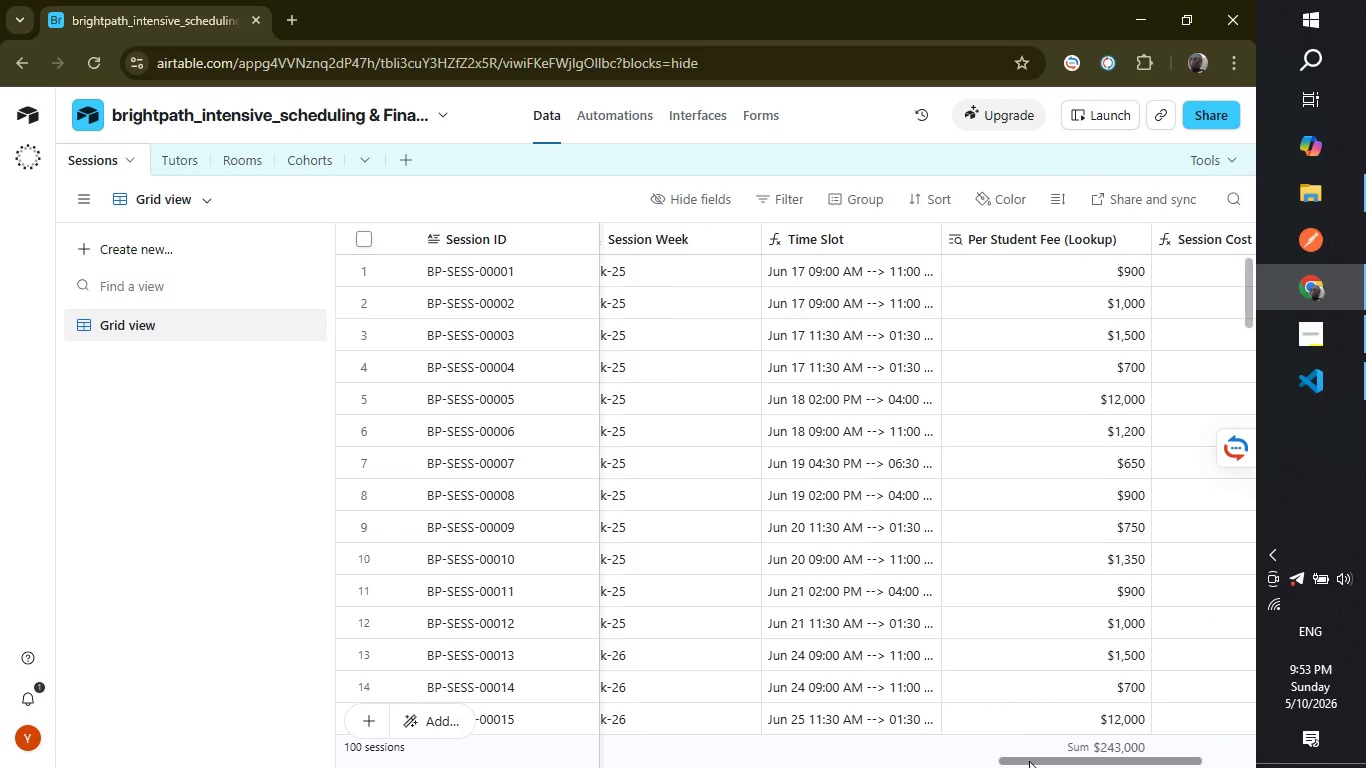 
left_click_drag(start_coordinate=[1028, 761], to_coordinate=[1083, 760])
 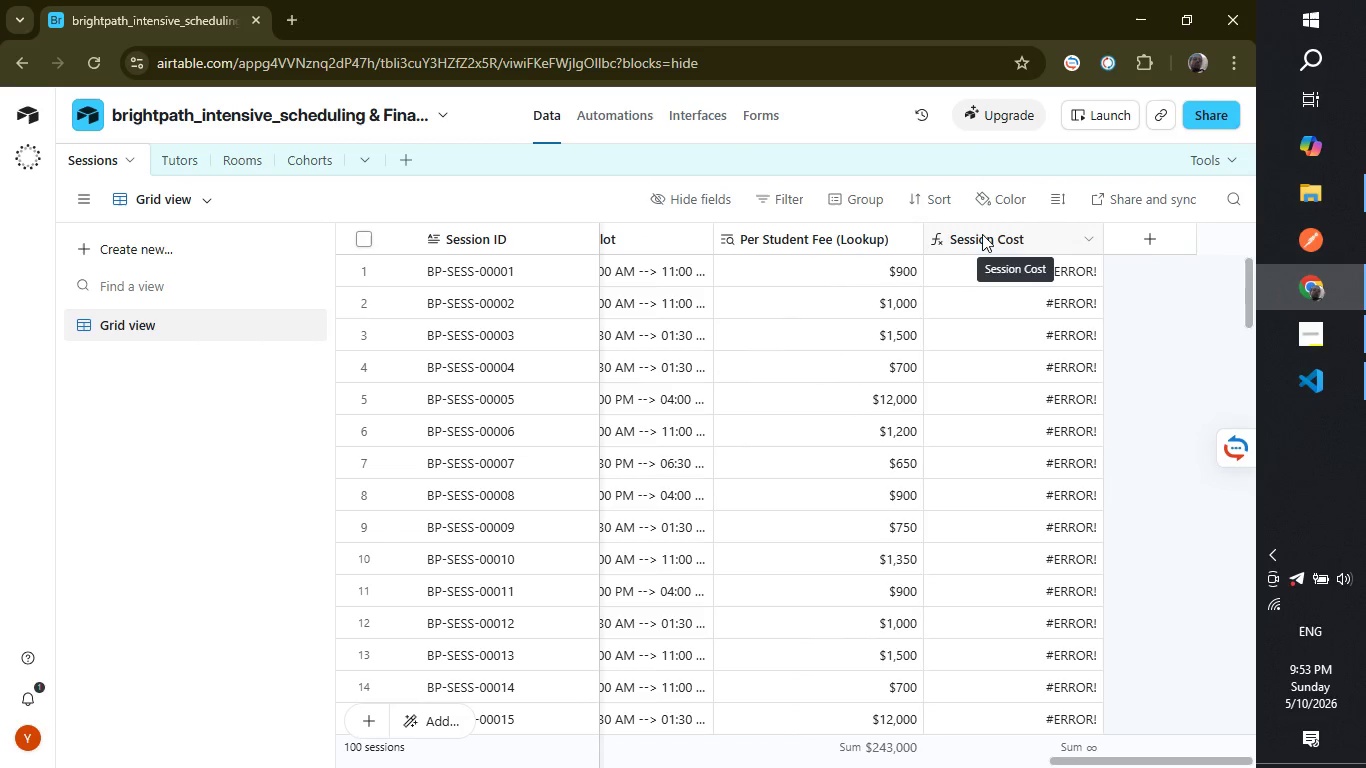 
double_click([982, 234])
 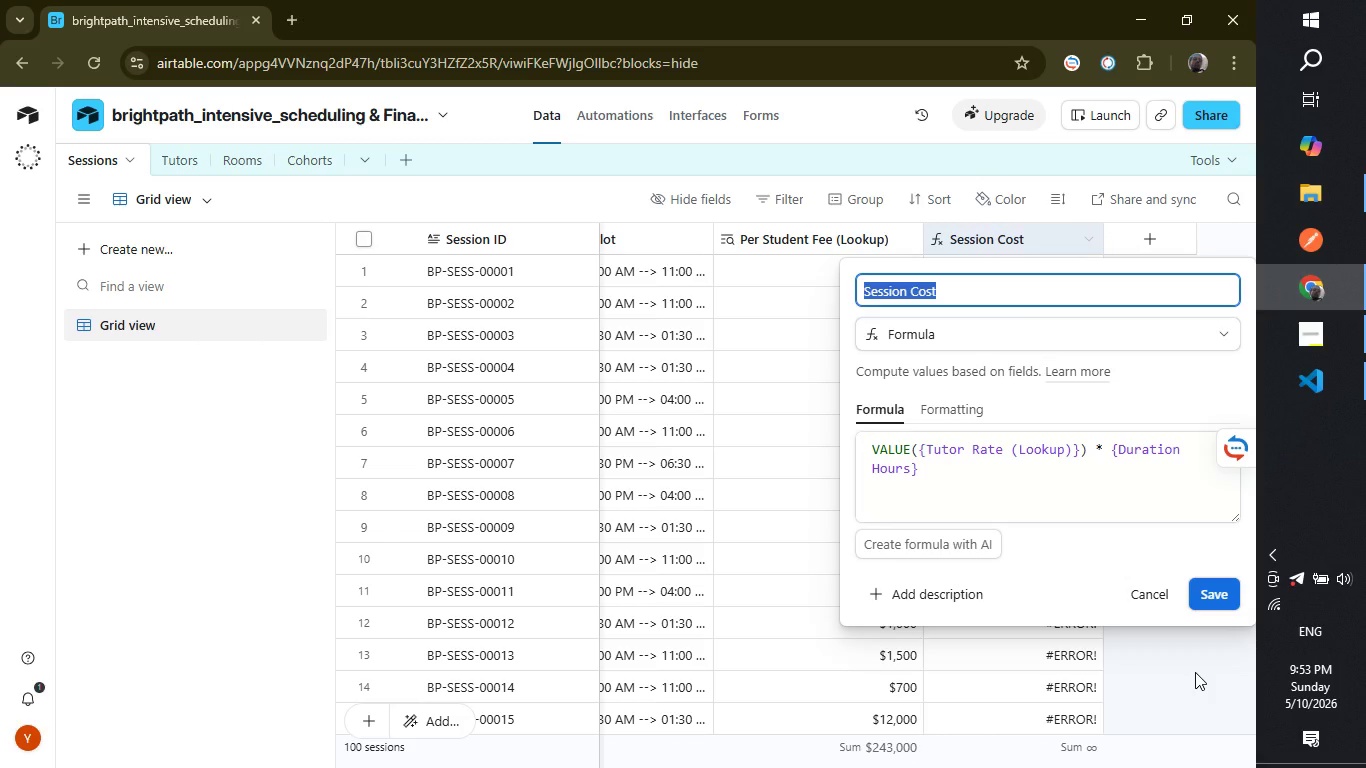 
wait(13.62)
 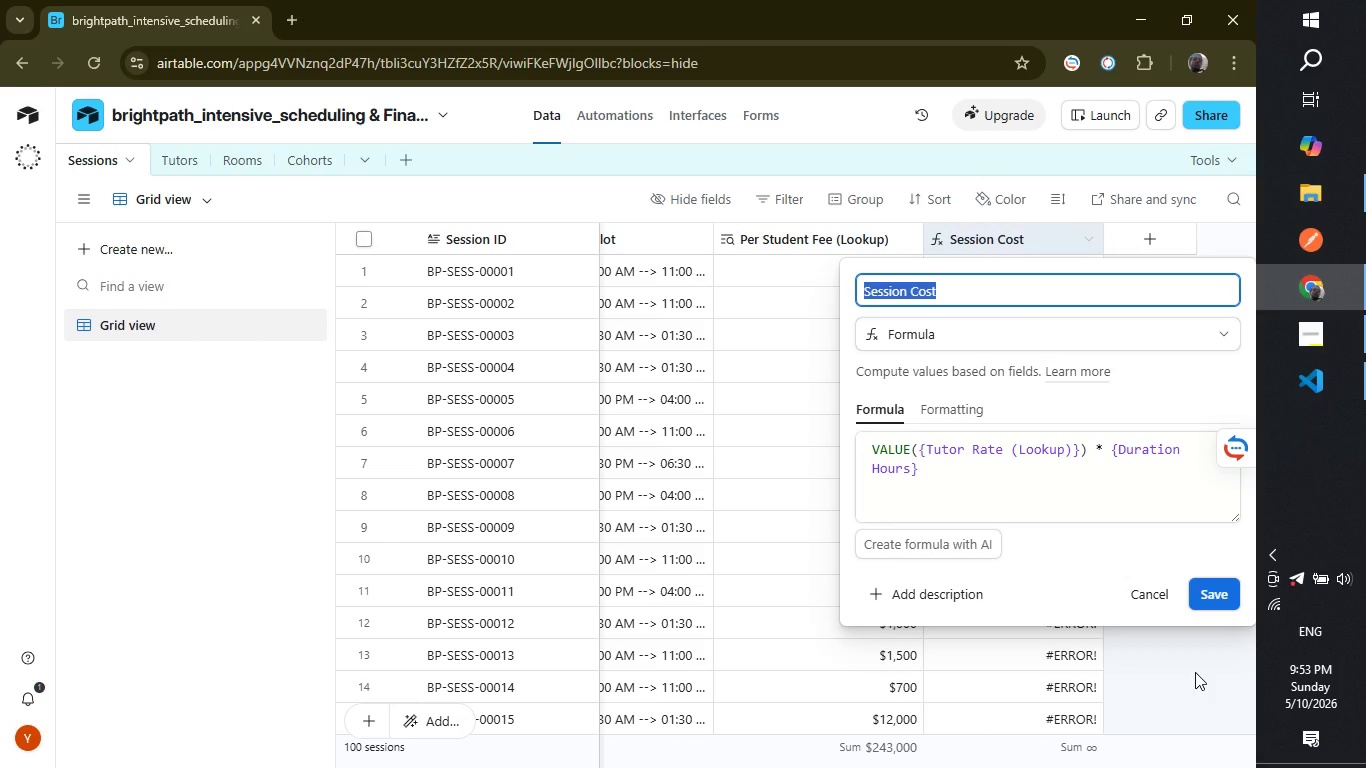 
left_click([1195, 672])
 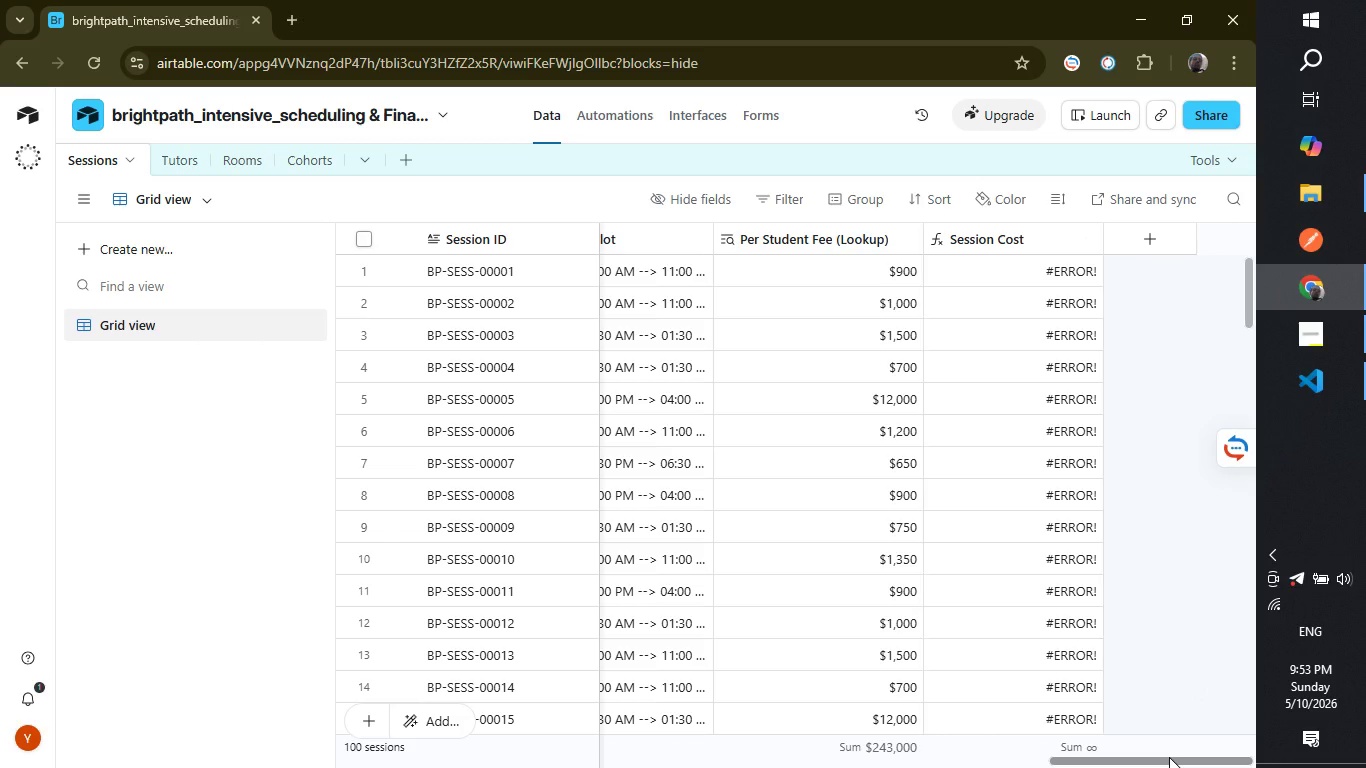 
left_click_drag(start_coordinate=[1169, 757], to_coordinate=[1054, 761])
 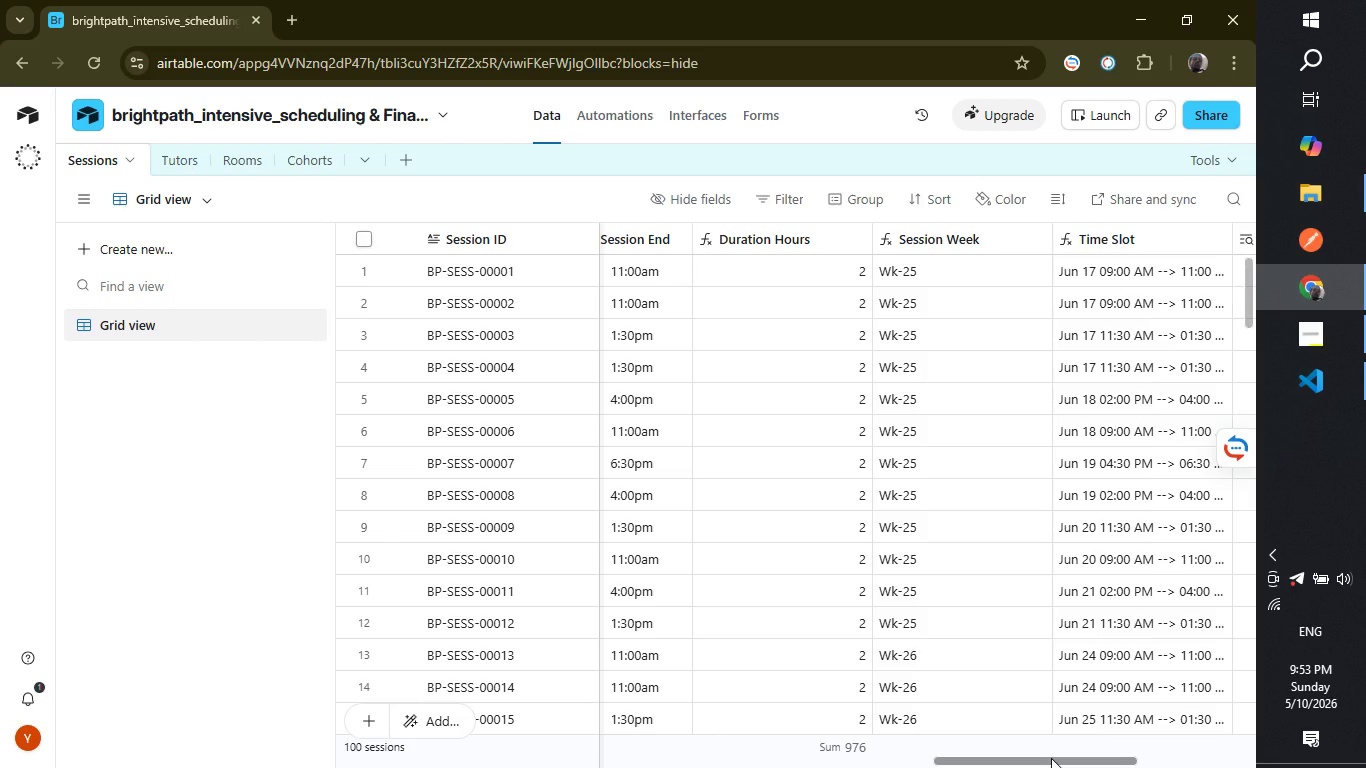 
left_click_drag(start_coordinate=[1051, 758], to_coordinate=[860, 762])
 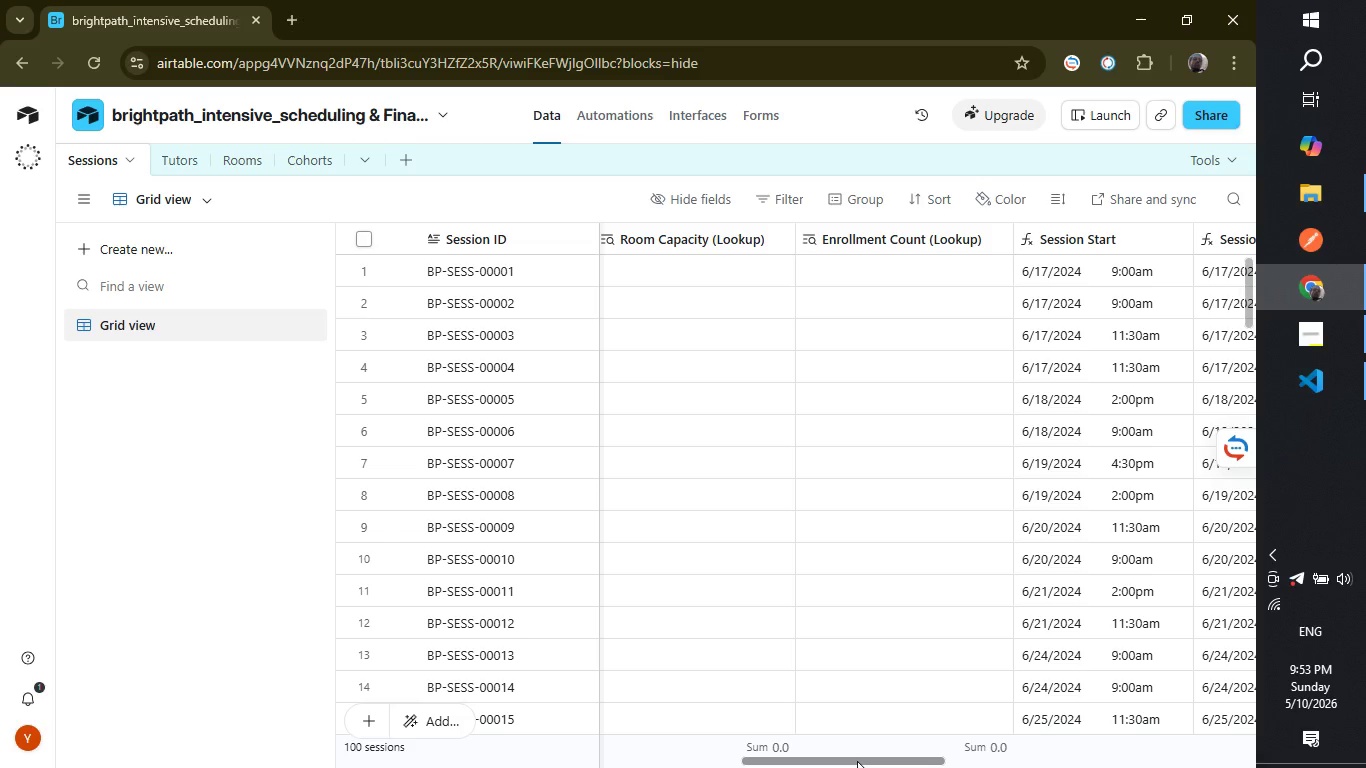 
left_click_drag(start_coordinate=[857, 761], to_coordinate=[792, 756])
 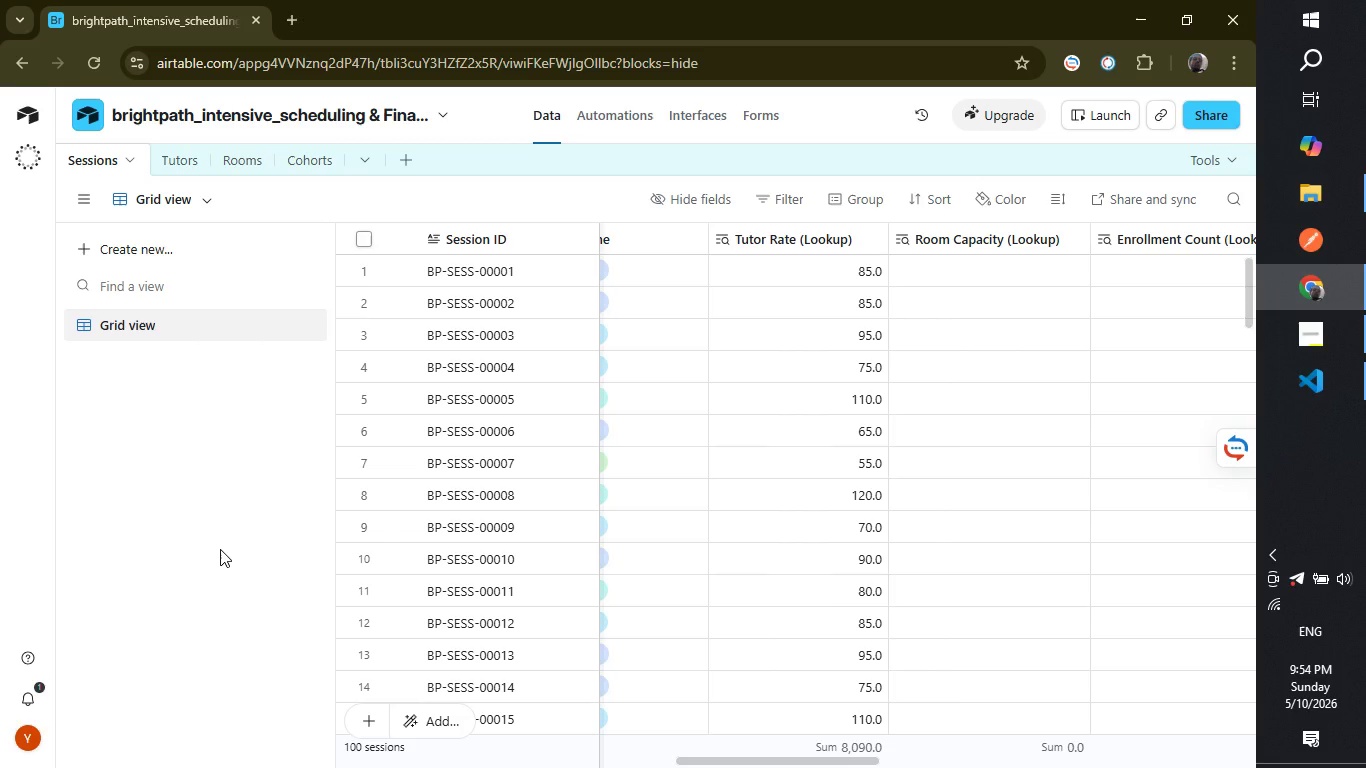 
wait(43.34)
 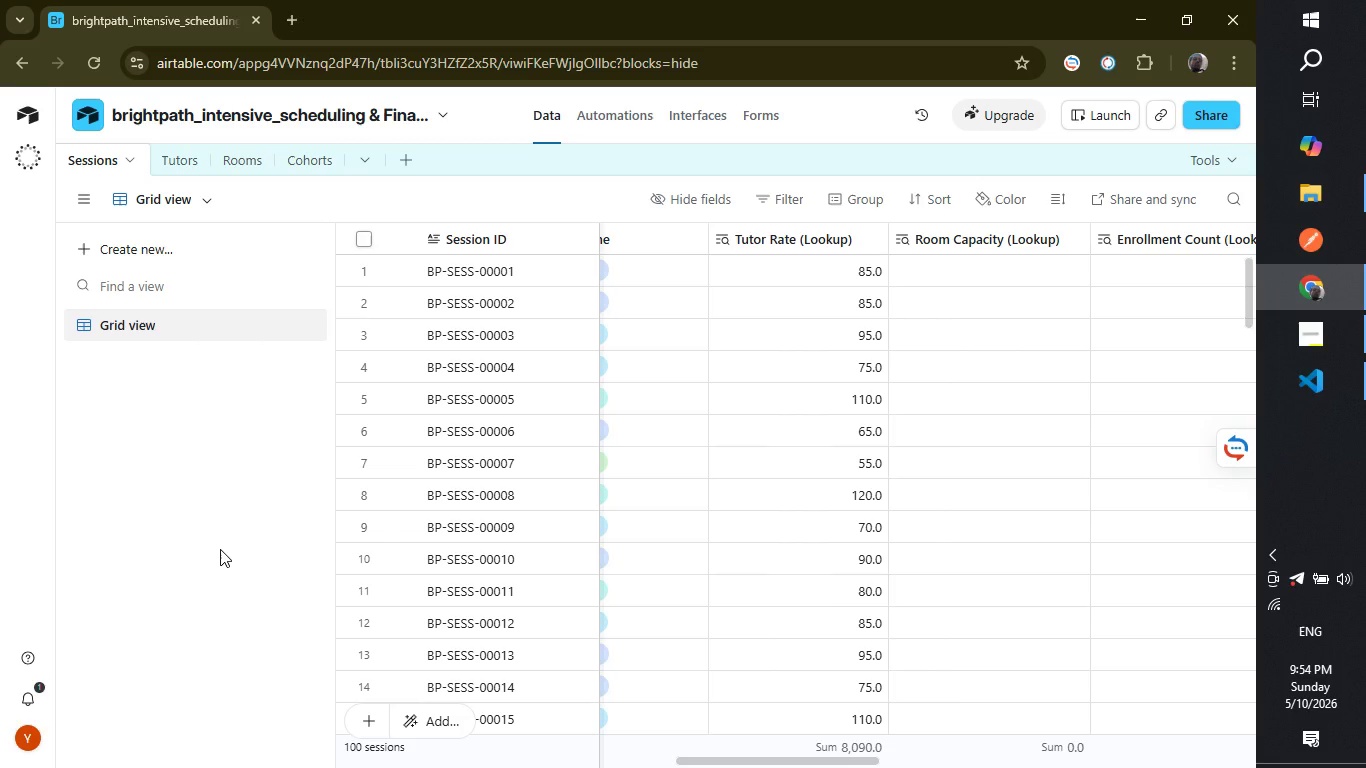 
left_click_drag(start_coordinate=[778, 756], to_coordinate=[356, 759])
 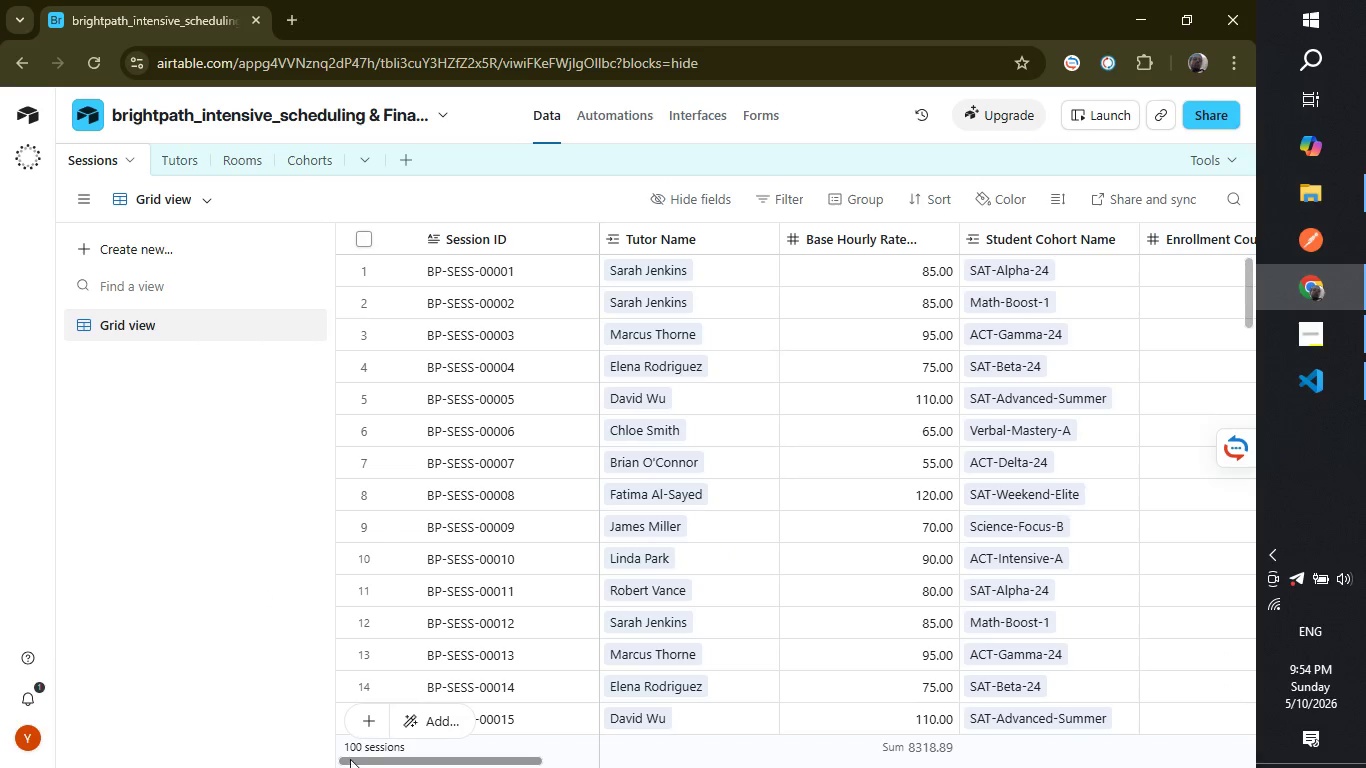 
left_click_drag(start_coordinate=[356, 759], to_coordinate=[345, 759])
 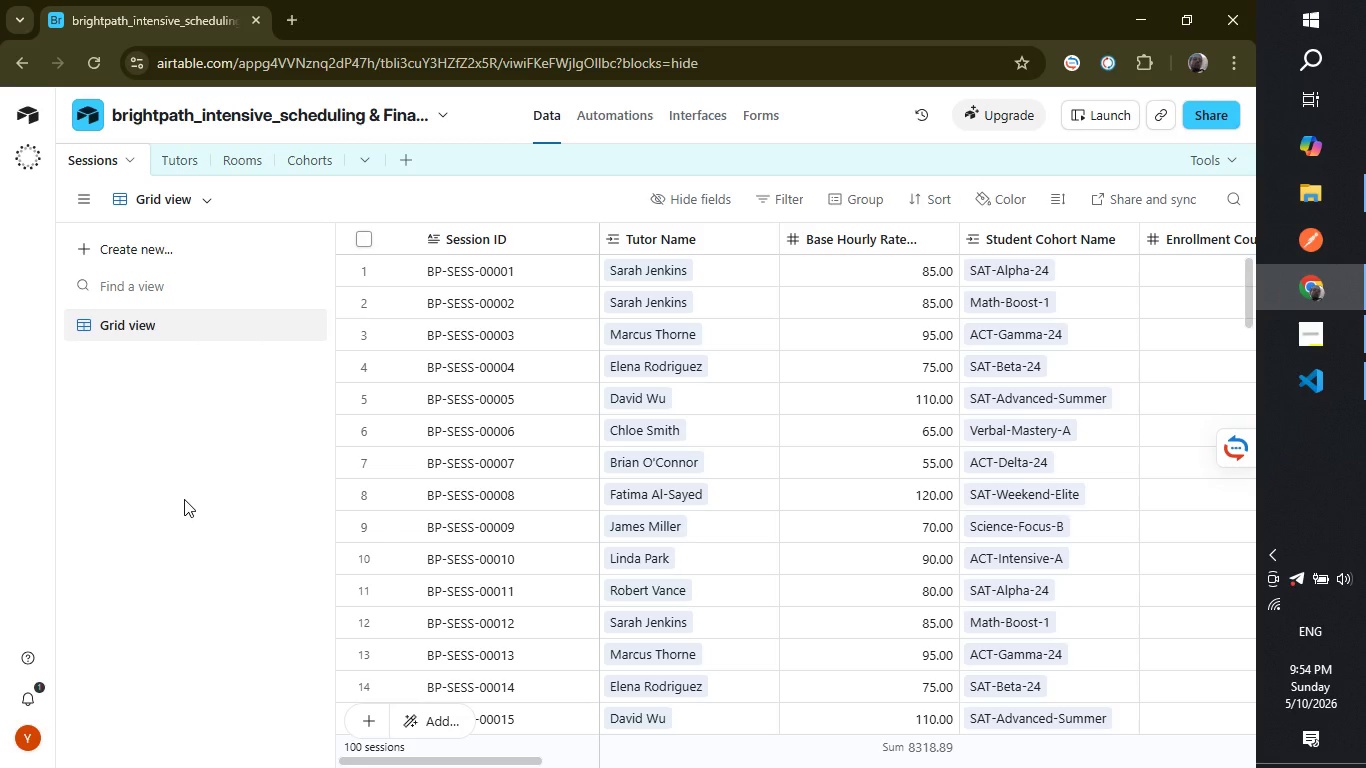 
left_click([184, 499])
 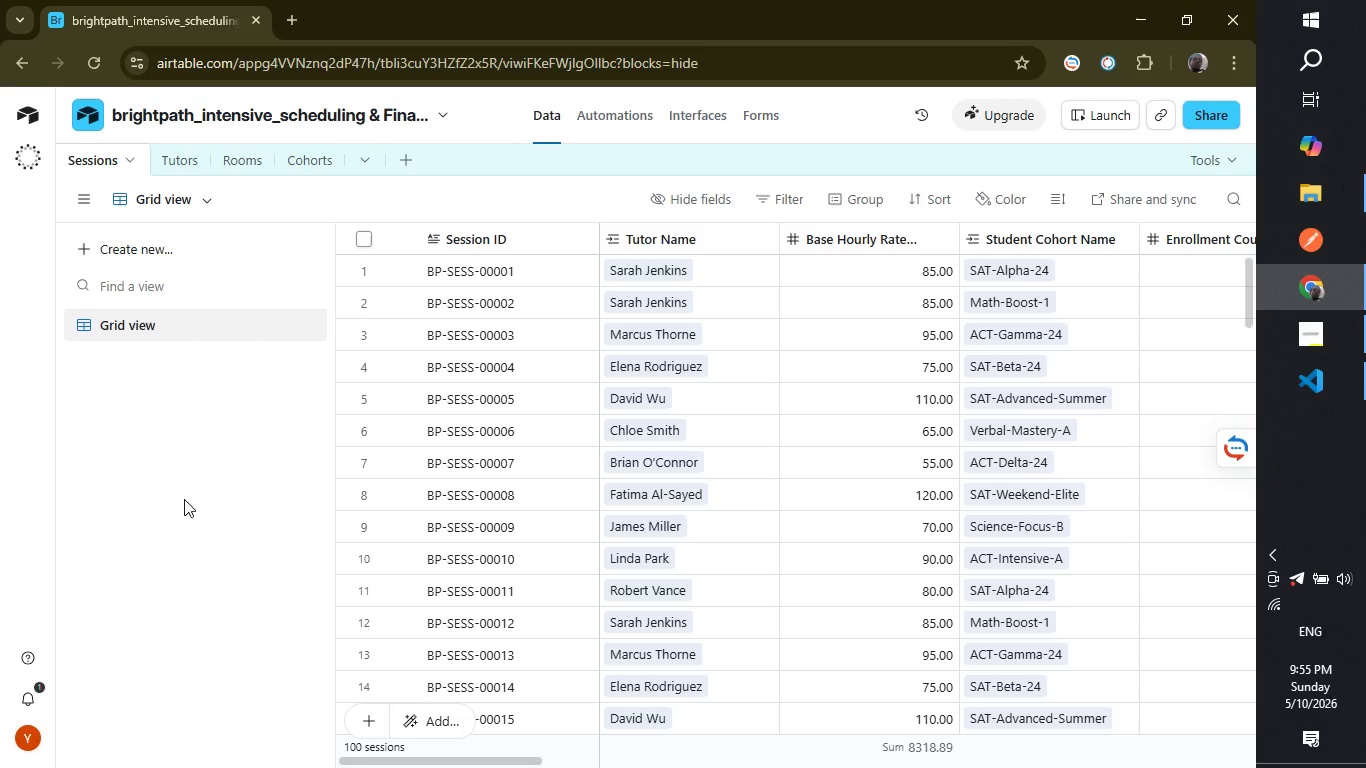 
wait(13.89)
 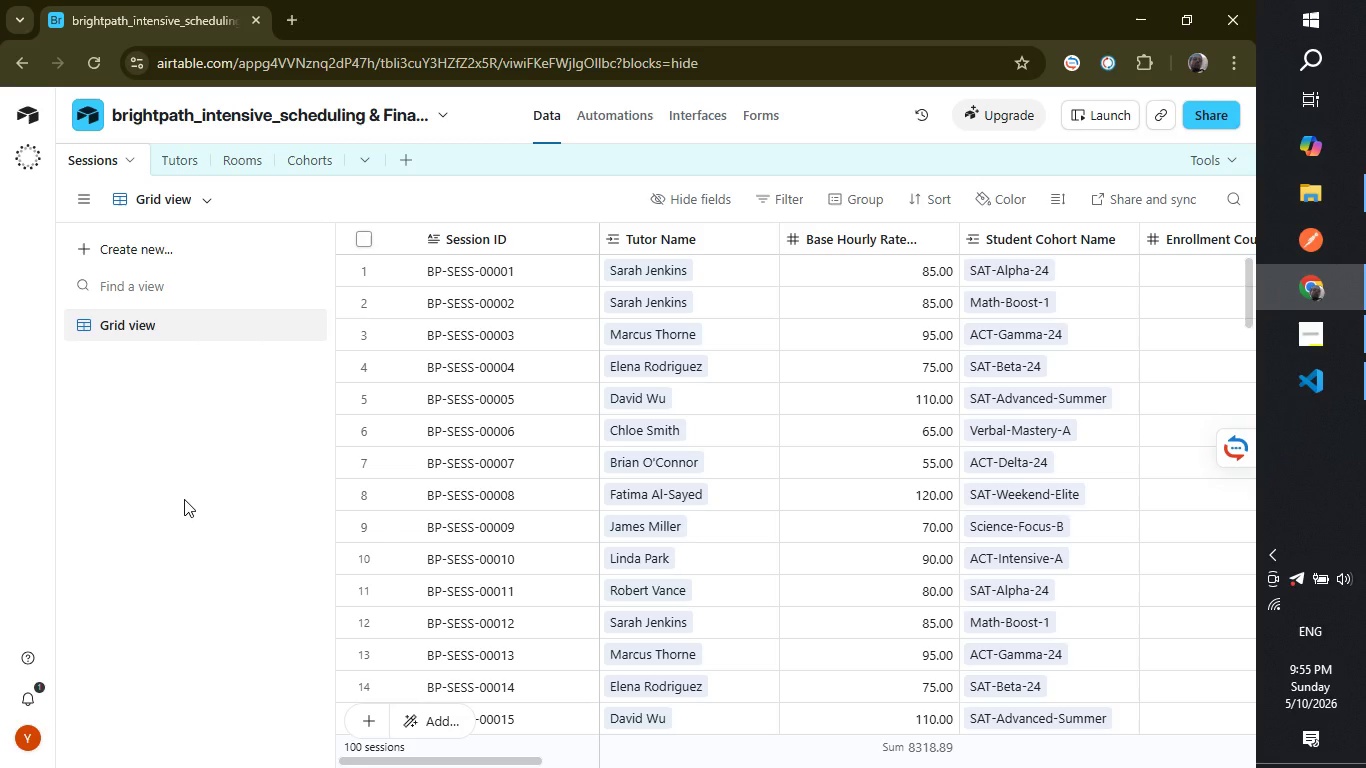 
left_click([184, 499])
 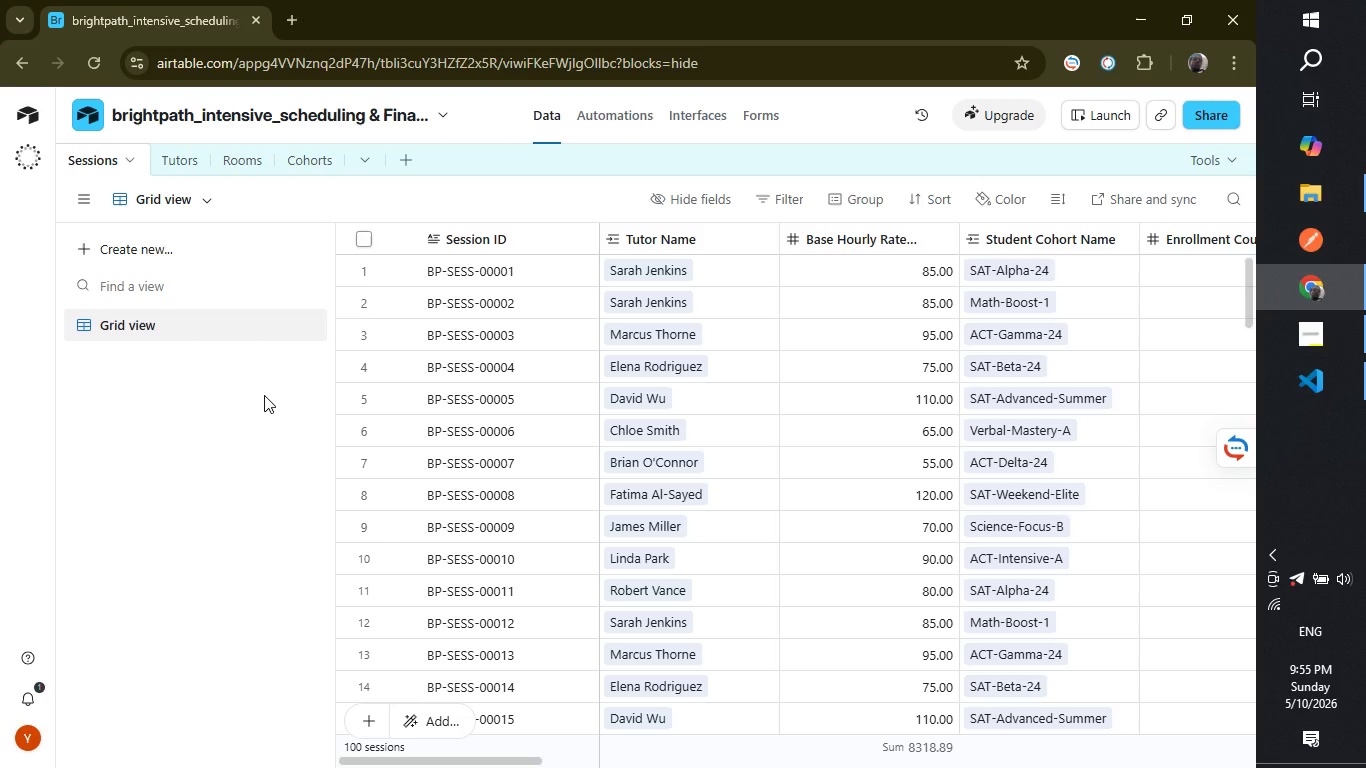 
wait(19.77)
 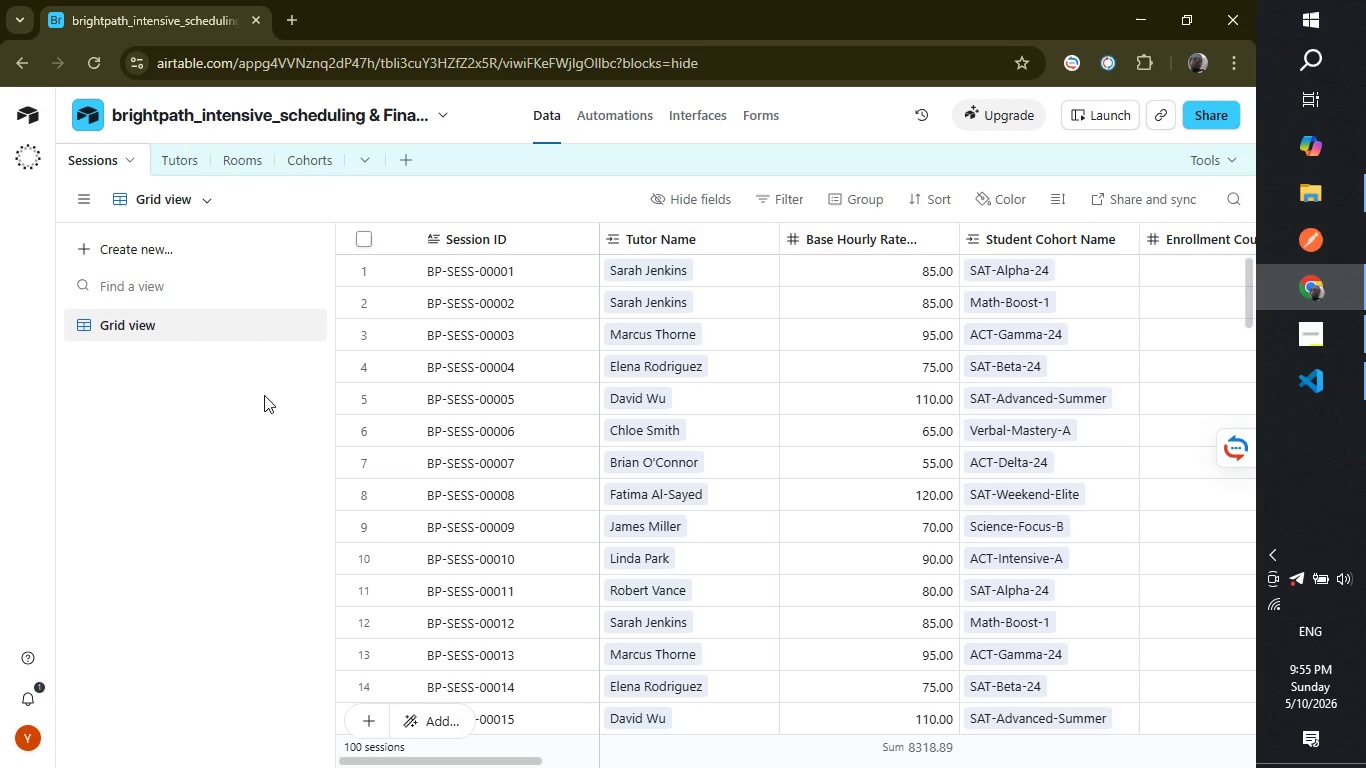 
mouse_move([229, 339])
 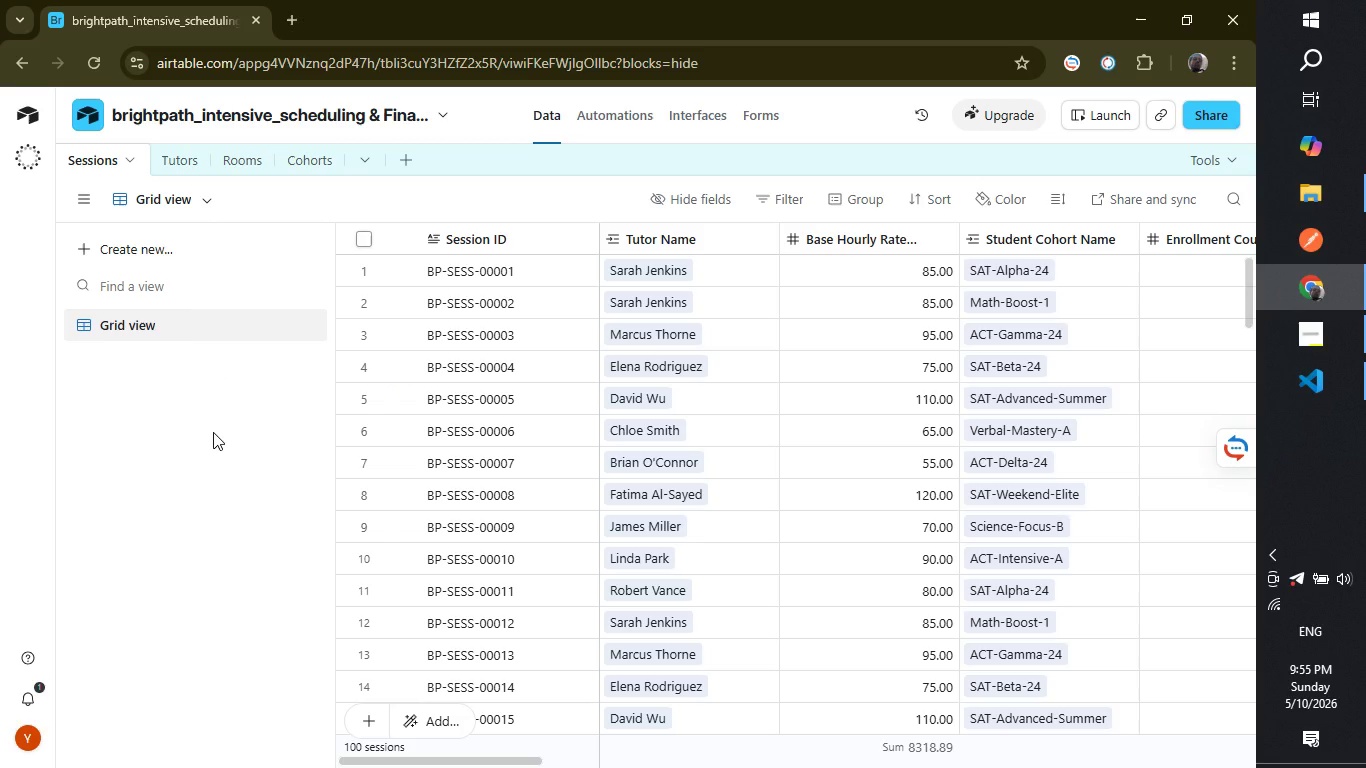 
left_click([213, 432])
 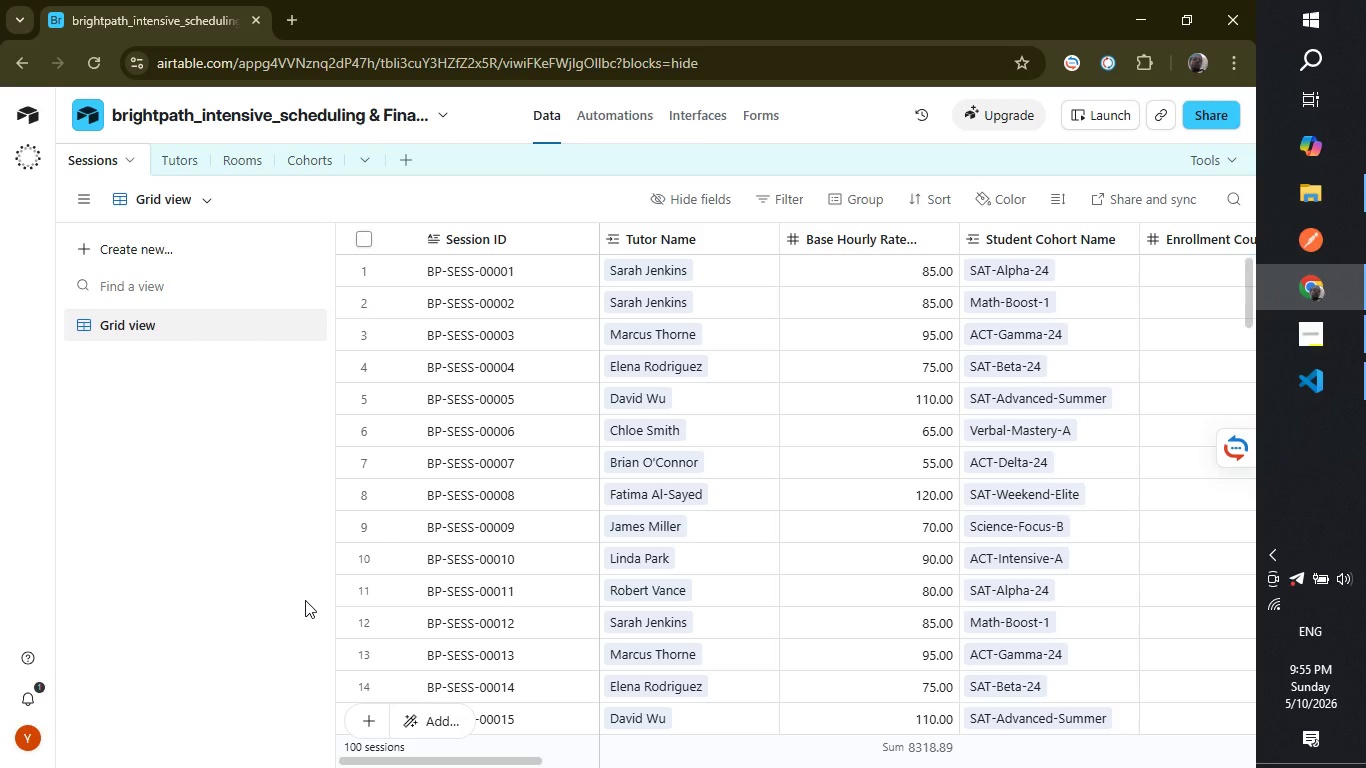 
wait(23.27)
 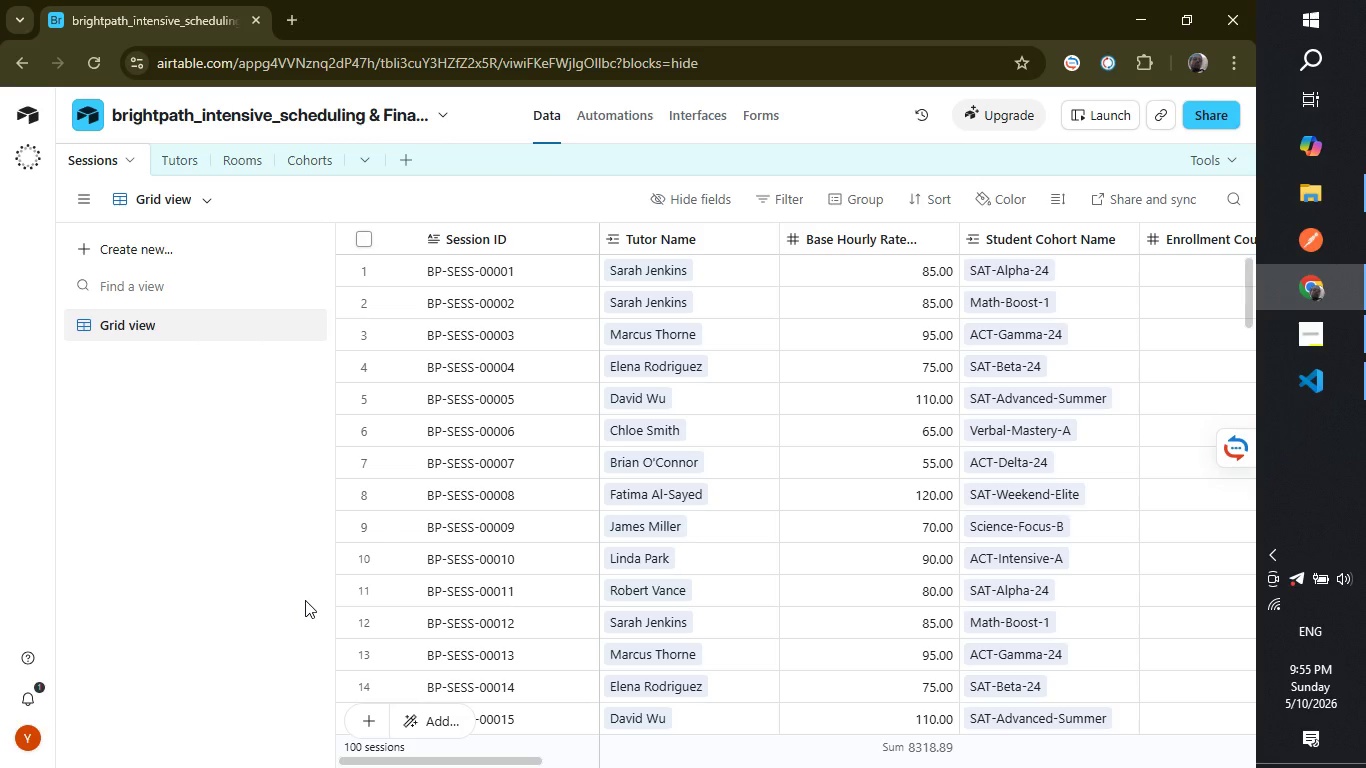 
mouse_move([478, 758])
 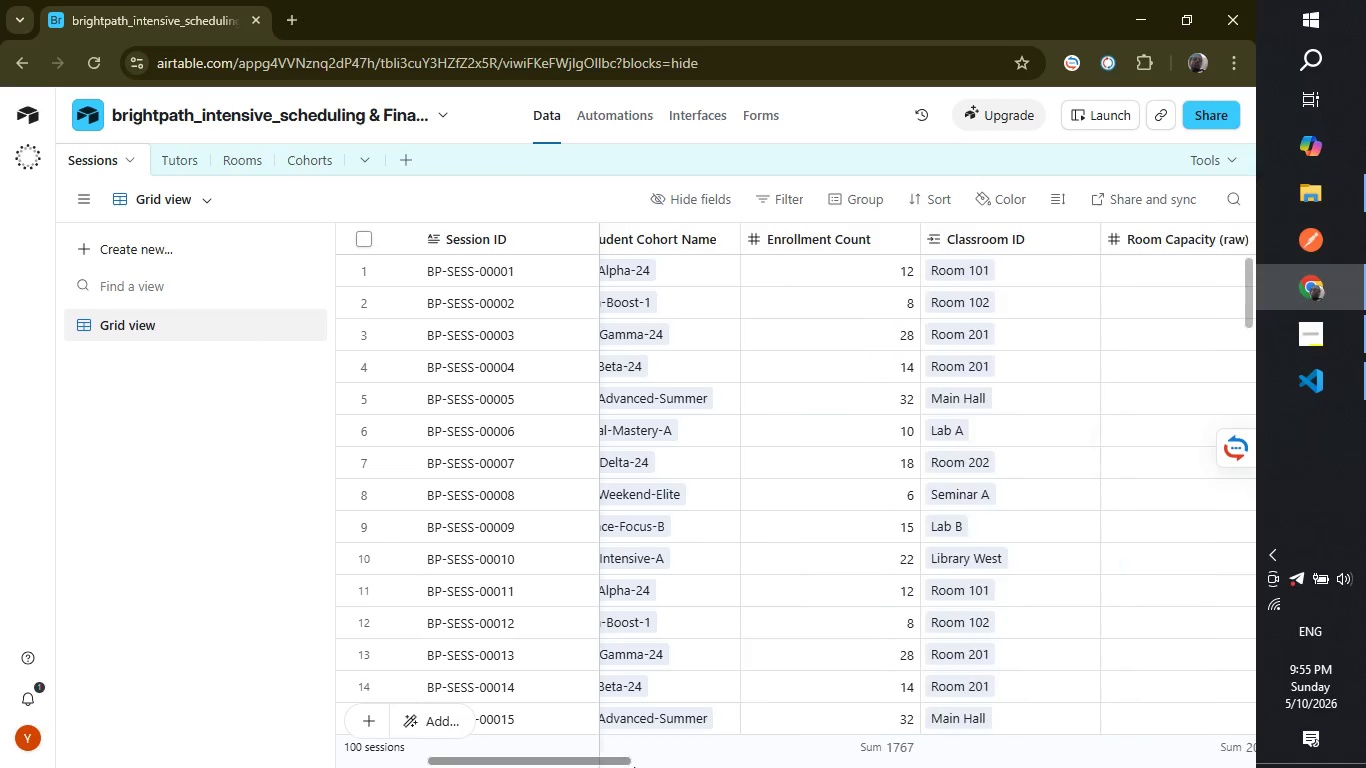 
left_click_drag(start_coordinate=[457, 758], to_coordinate=[1240, 757])
 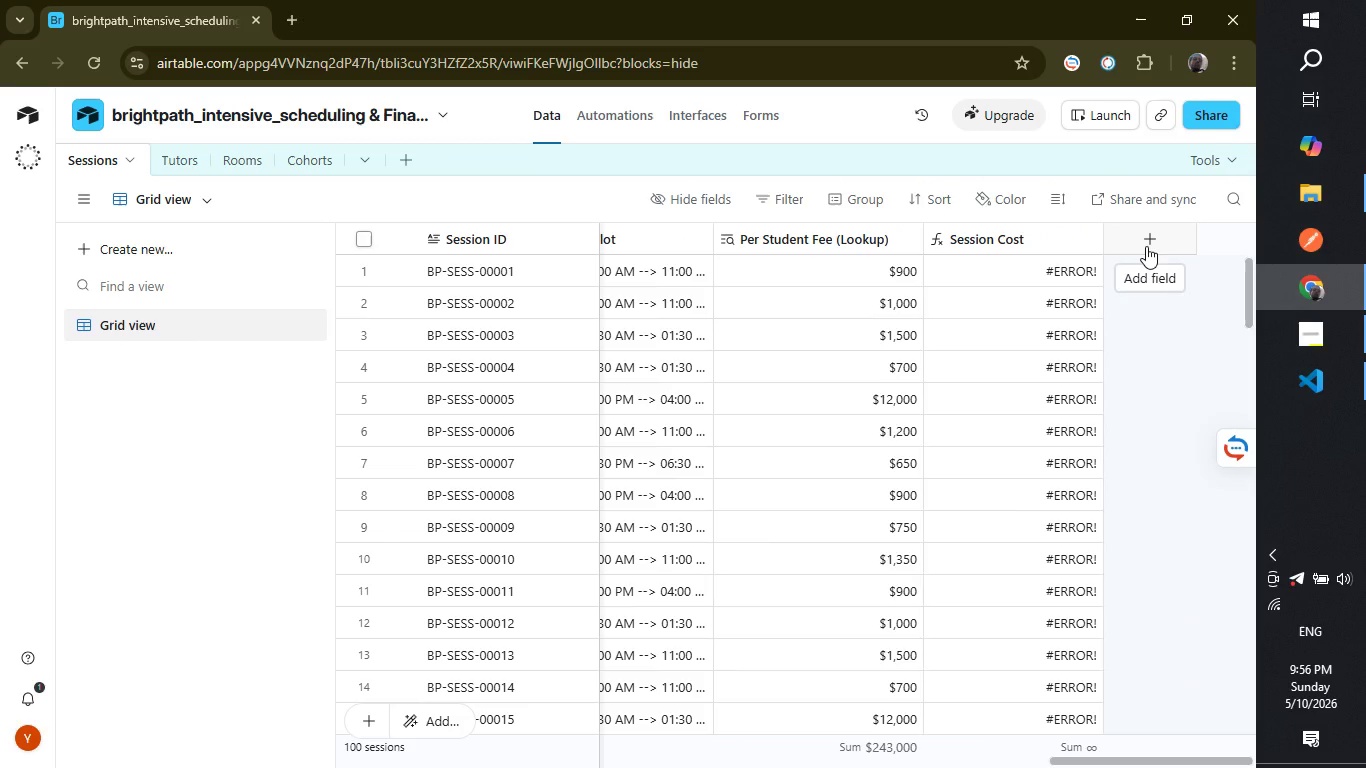 
wait(10.38)
 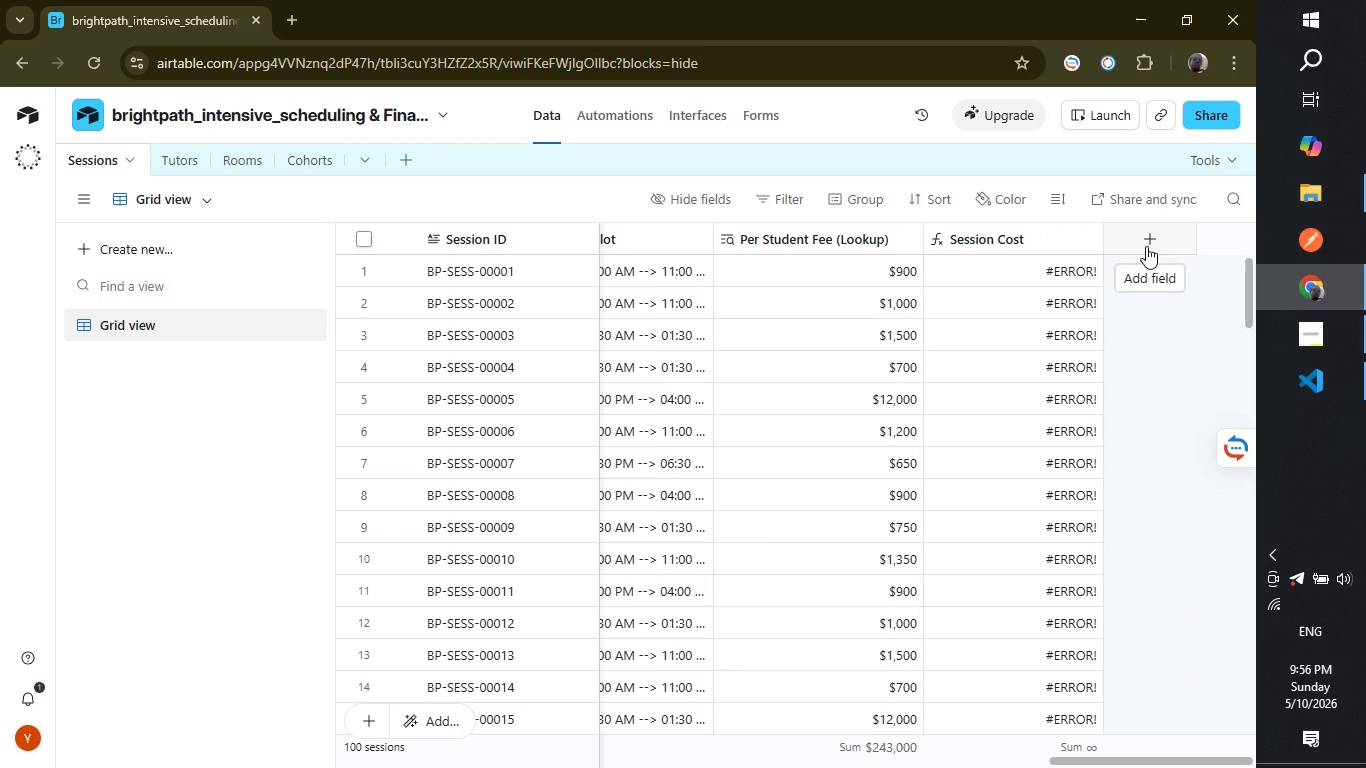 
left_click([1146, 246])
 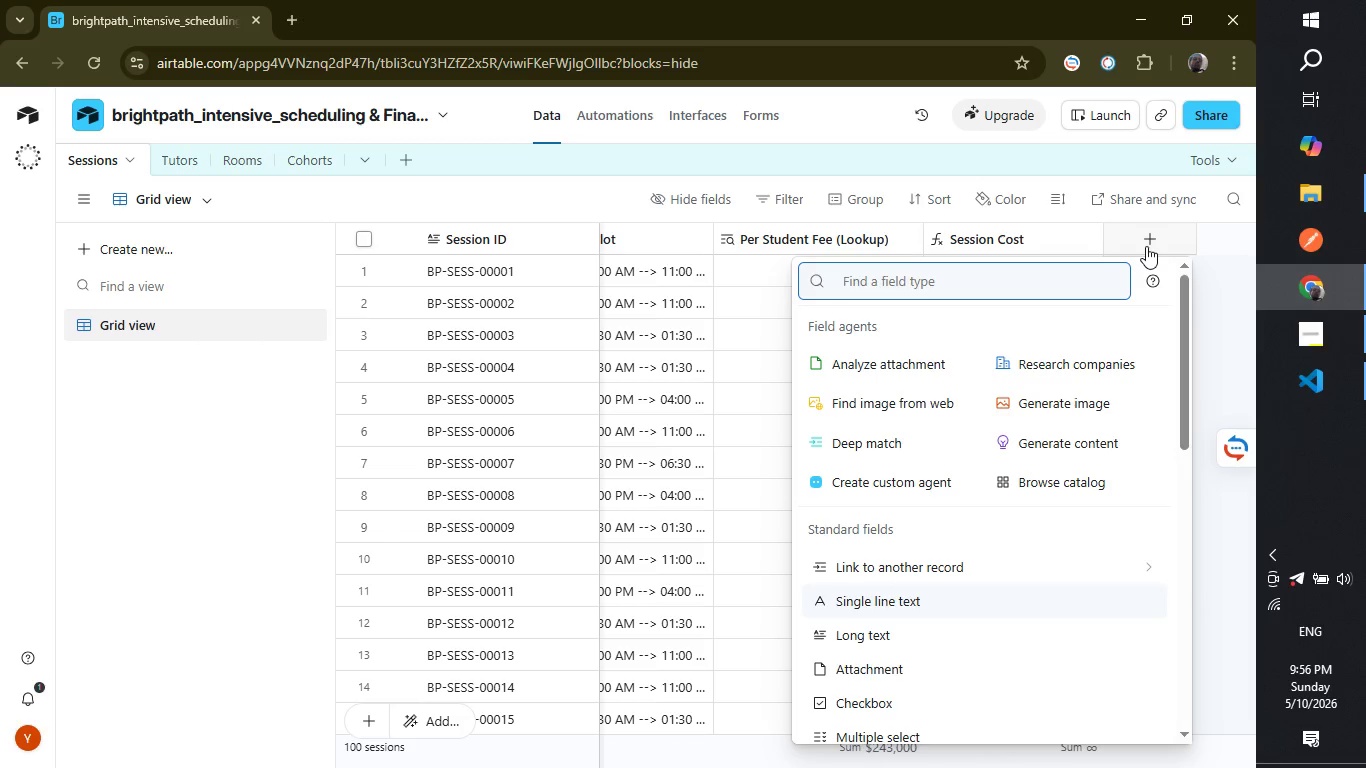 
wait(10.66)
 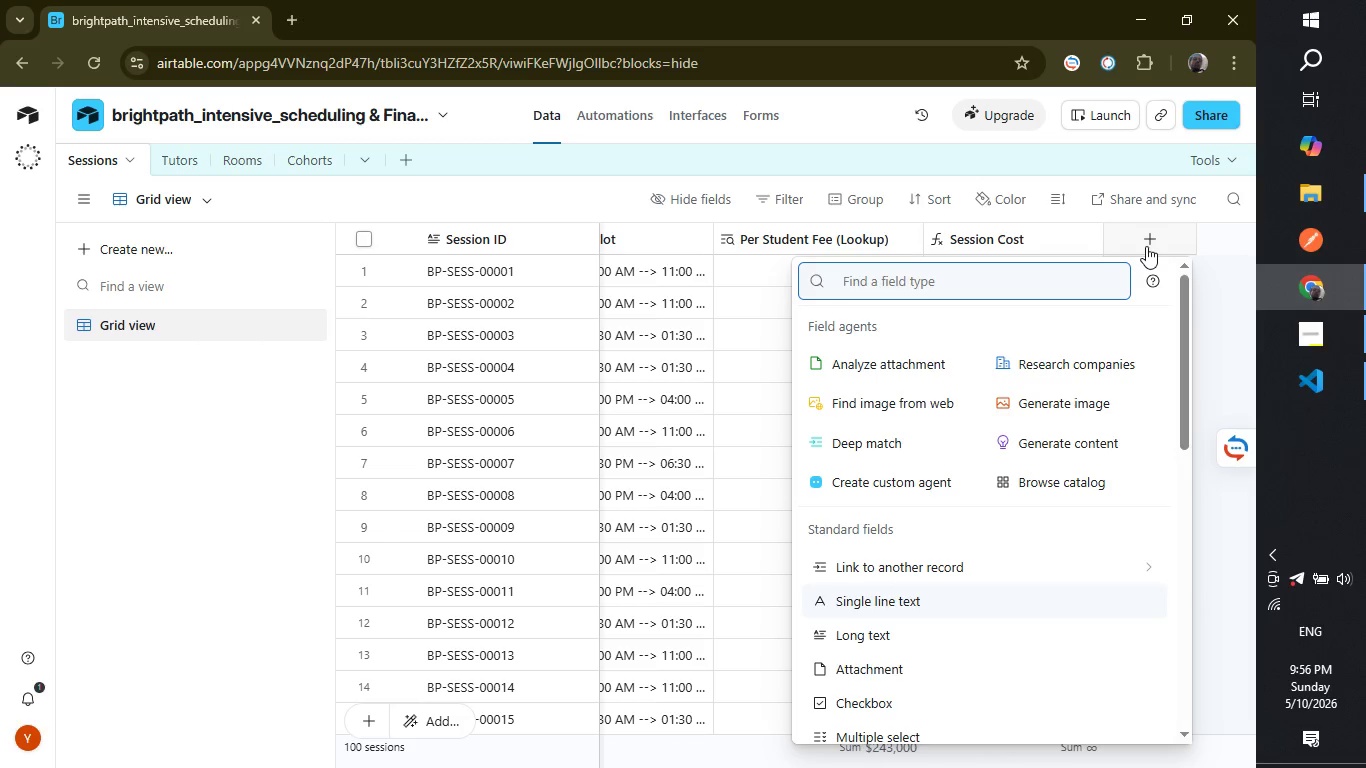 
type(for)
 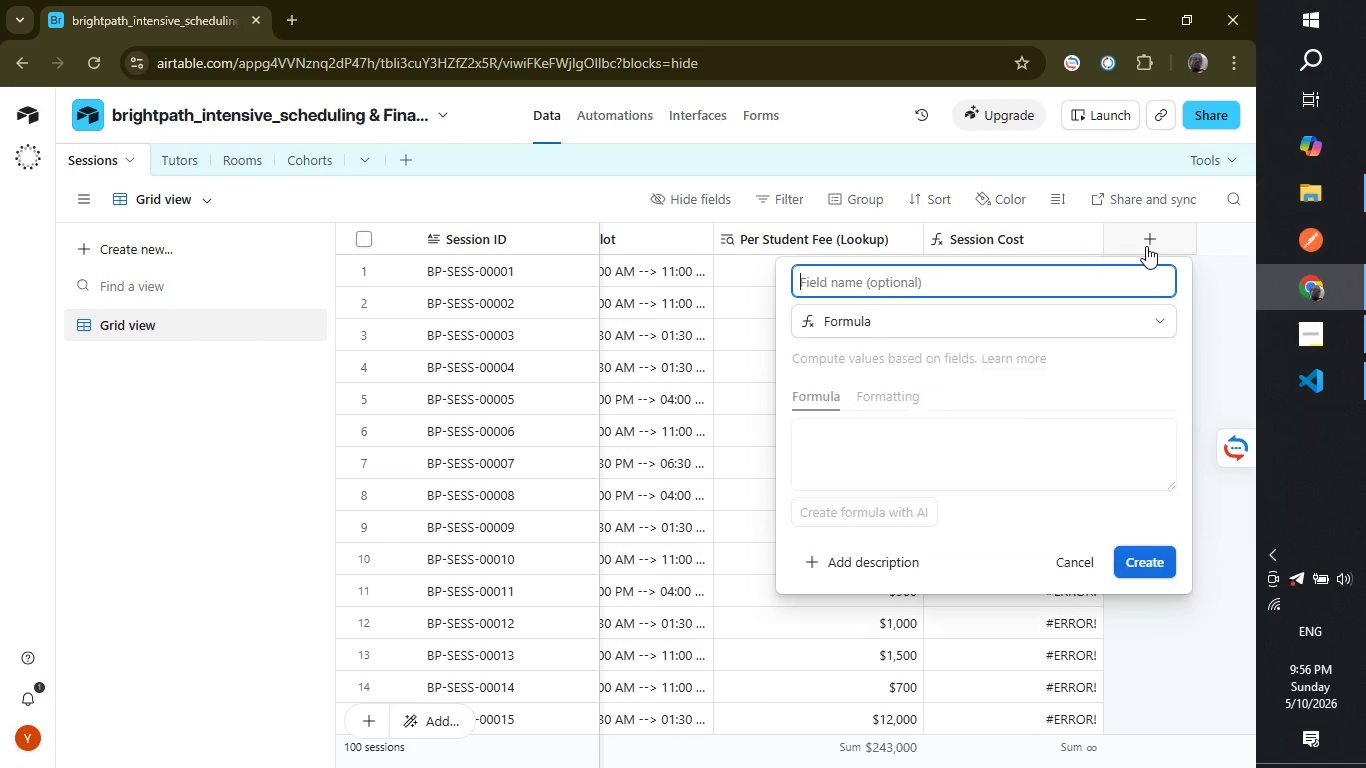 
key(Enter)
 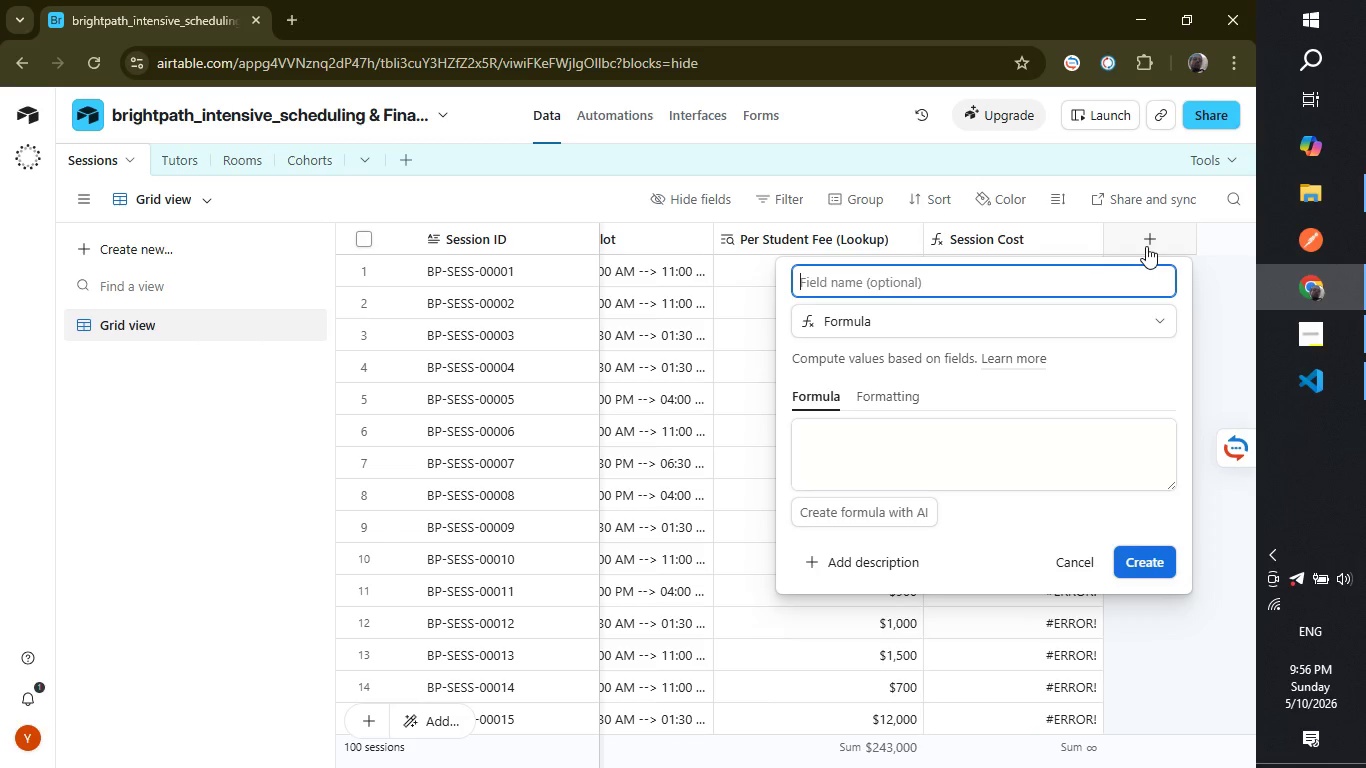 
type(Session Revenue)
 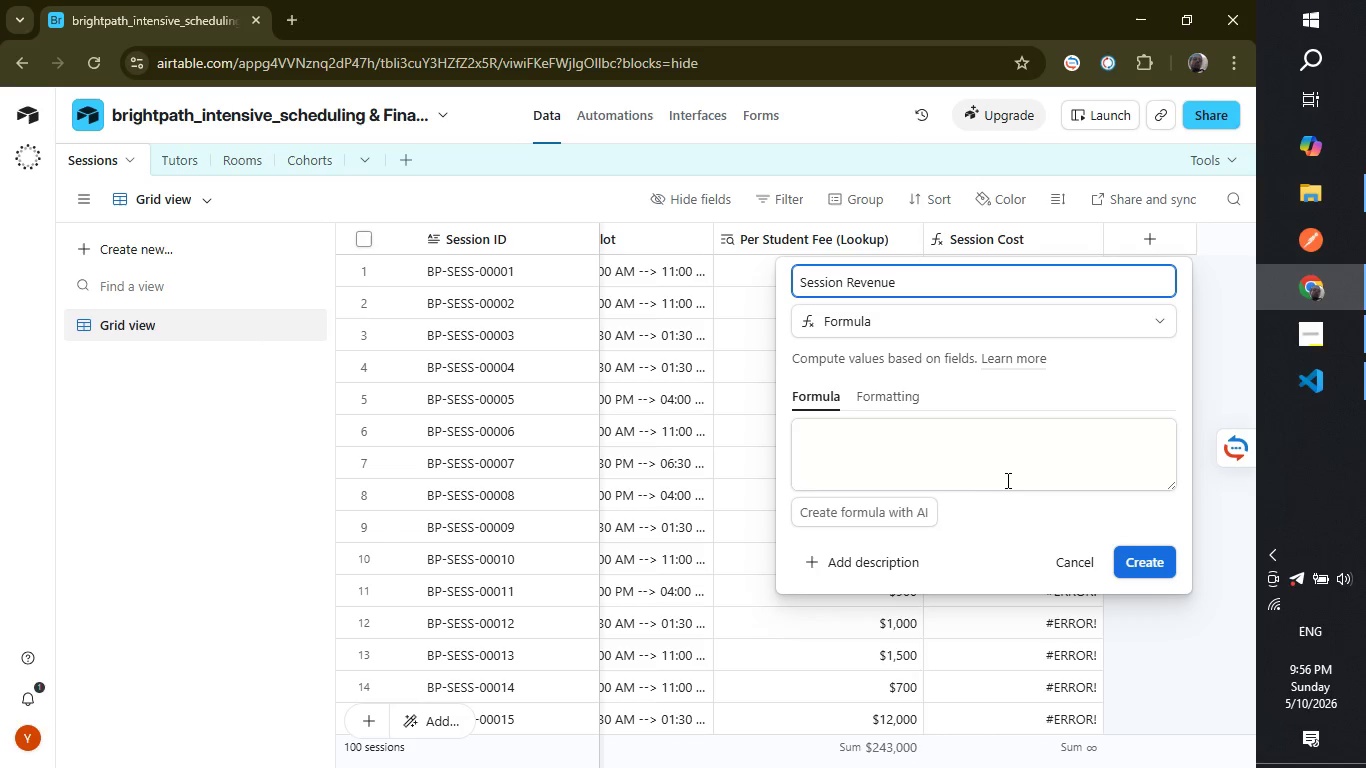 
left_click([984, 473])
 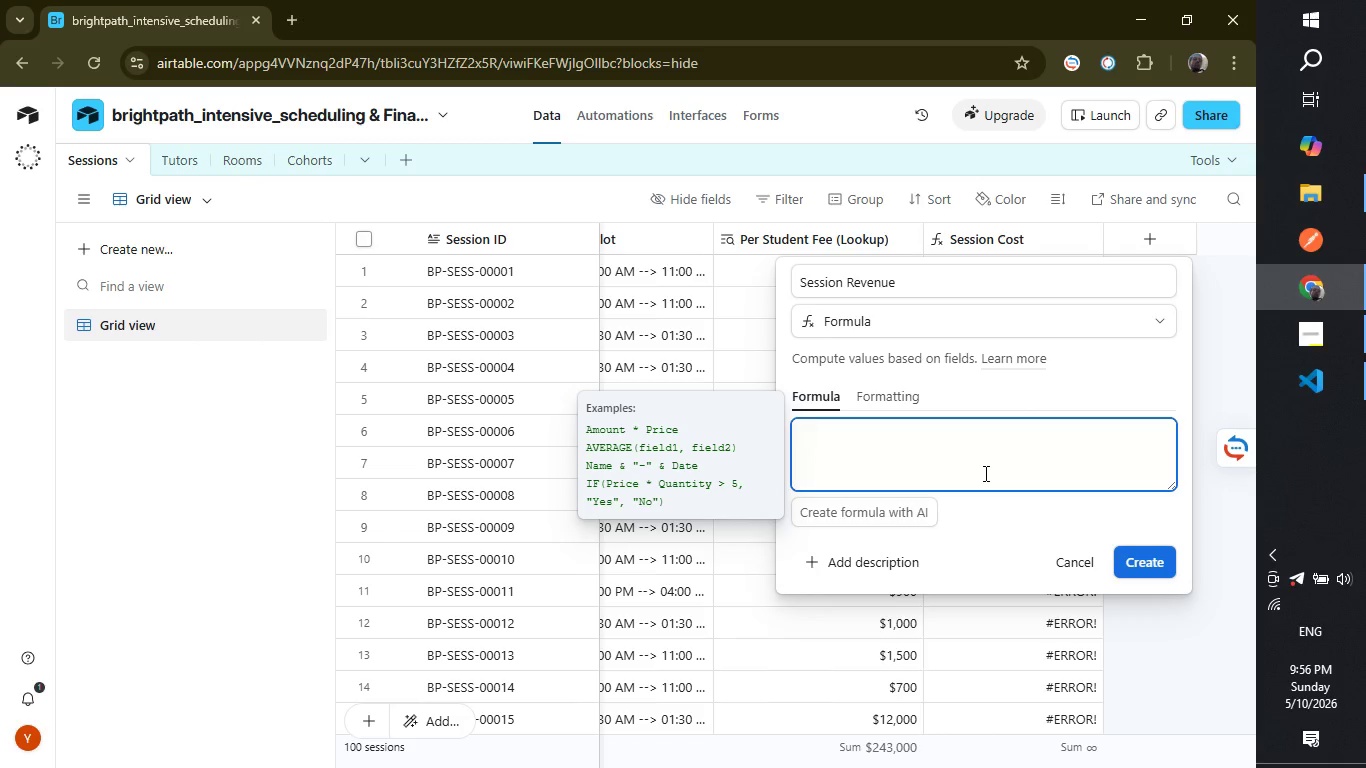 
wait(7.23)
 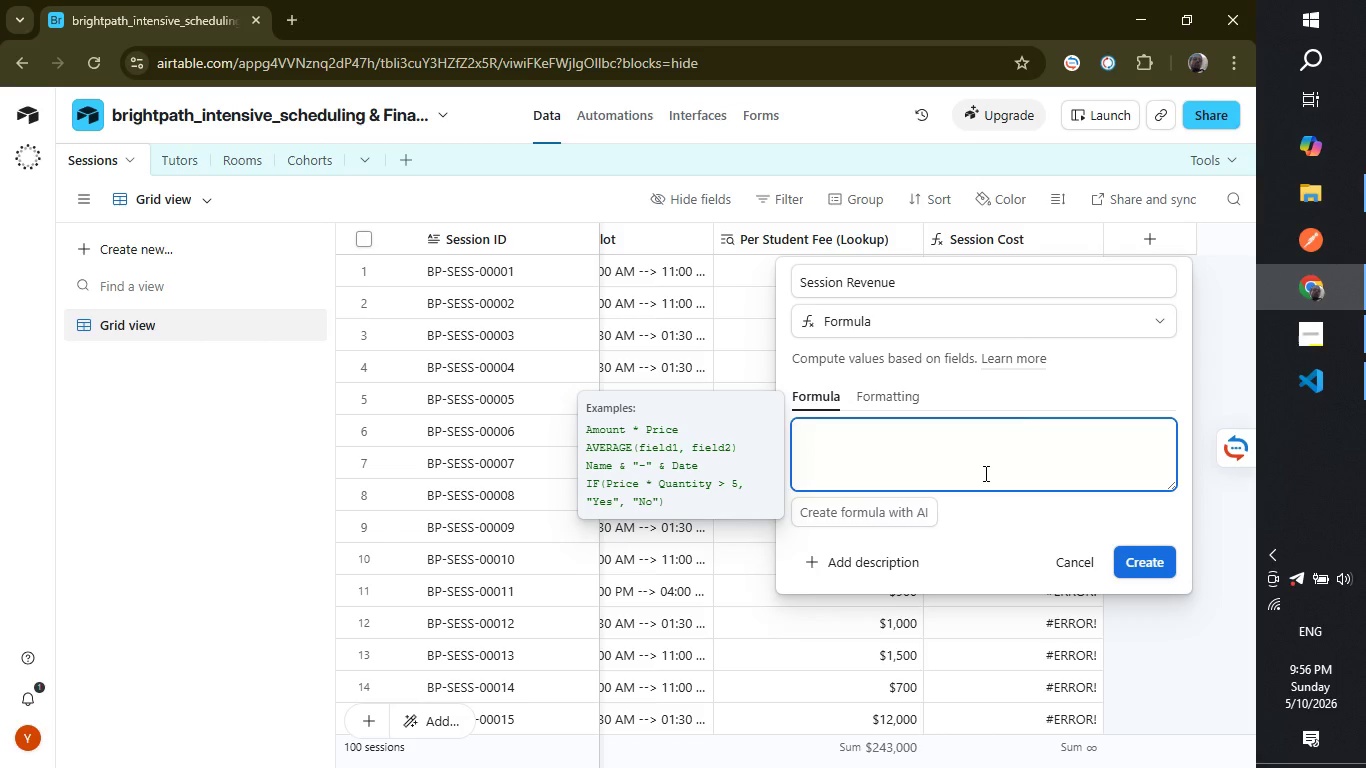 
key(Shift+V)
 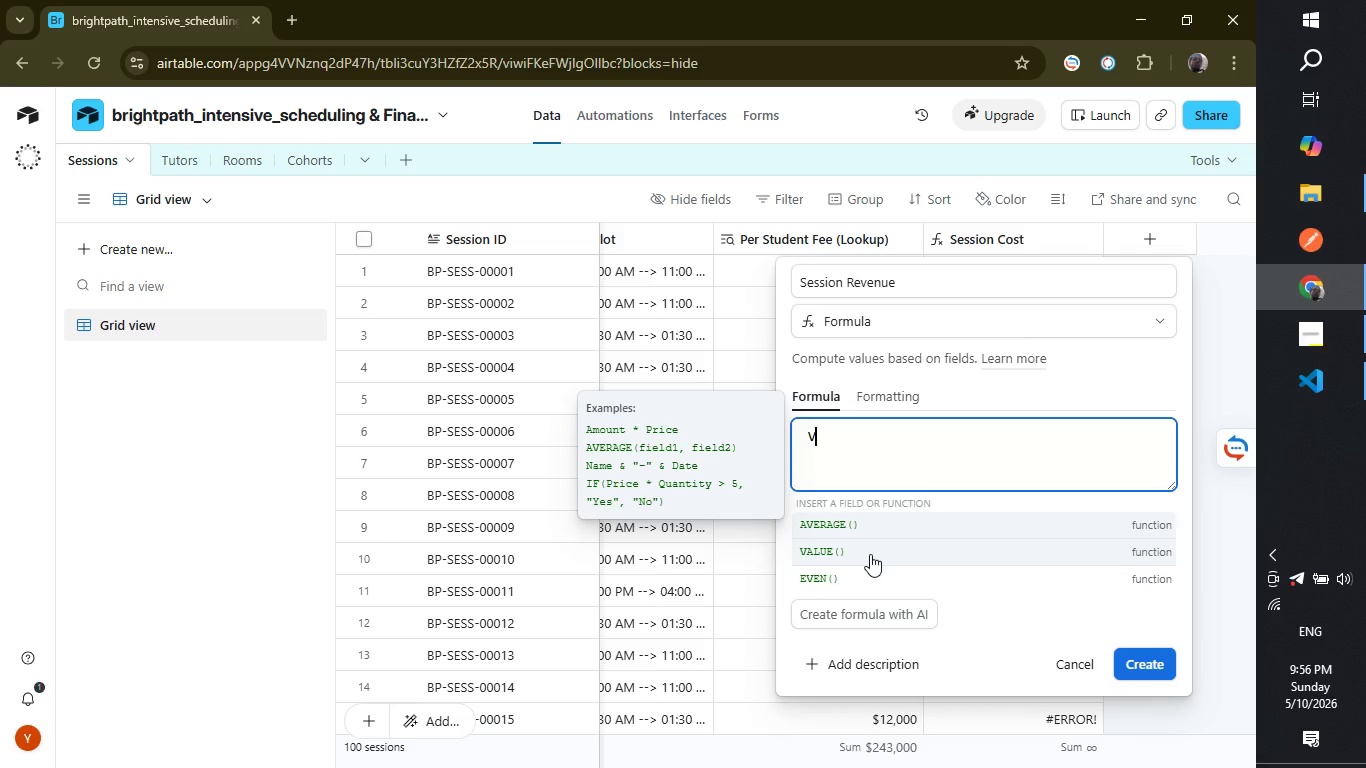 
left_click([870, 554])
 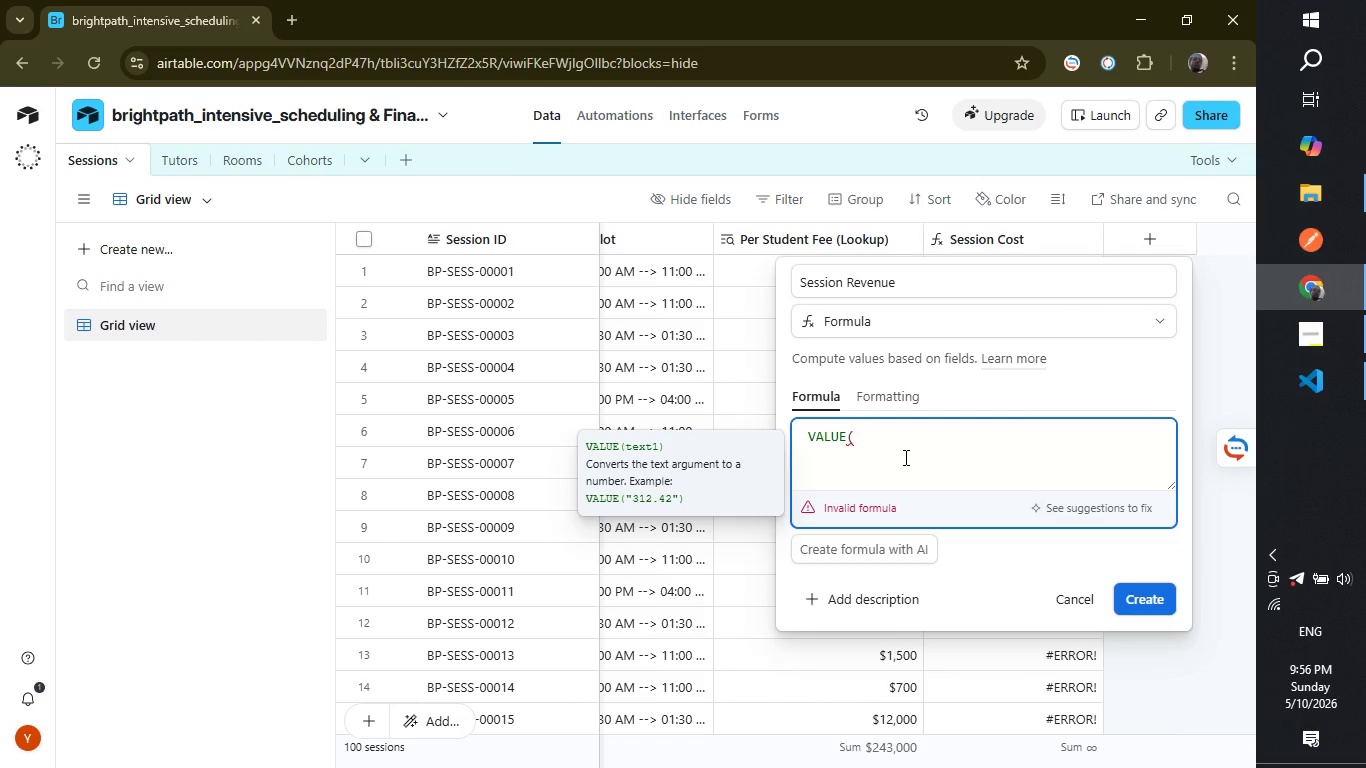 
key(Shift+ShiftLeft)
 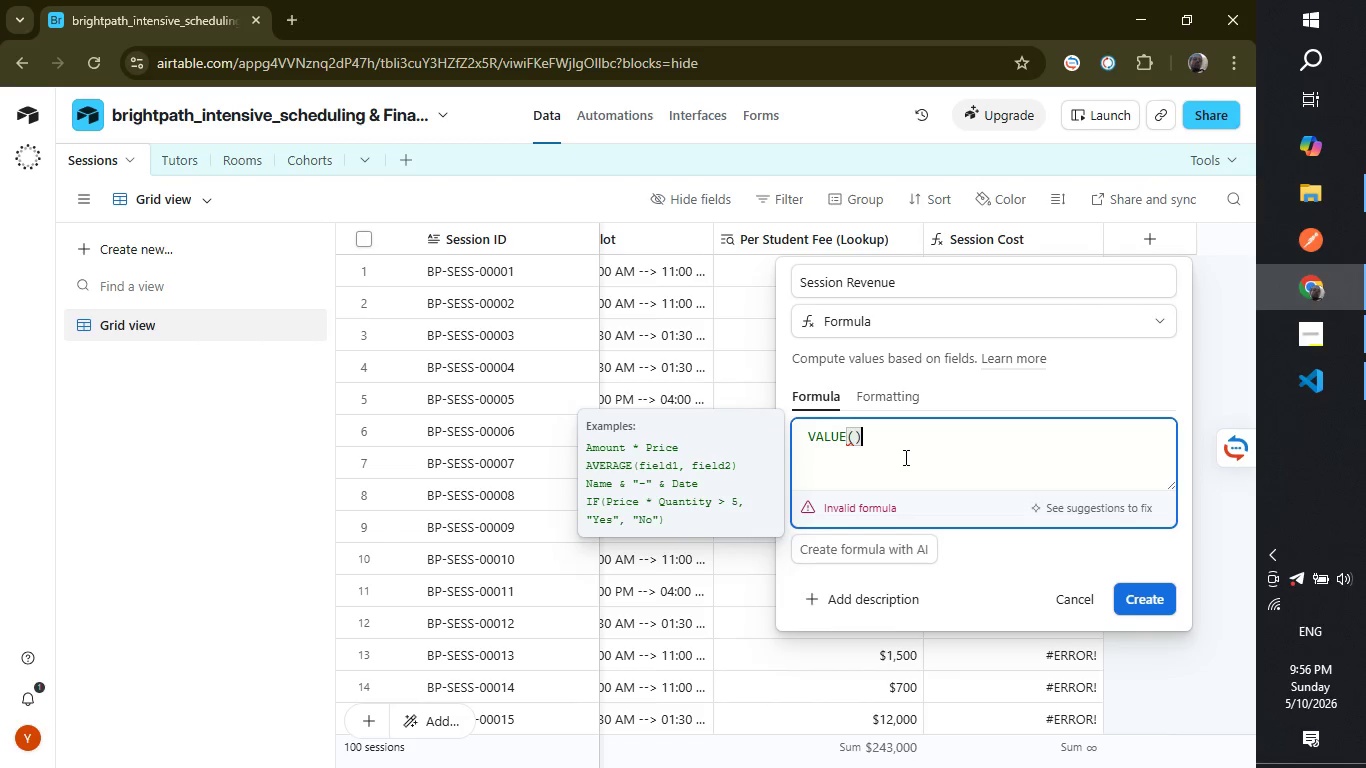 
key(Shift+0)
 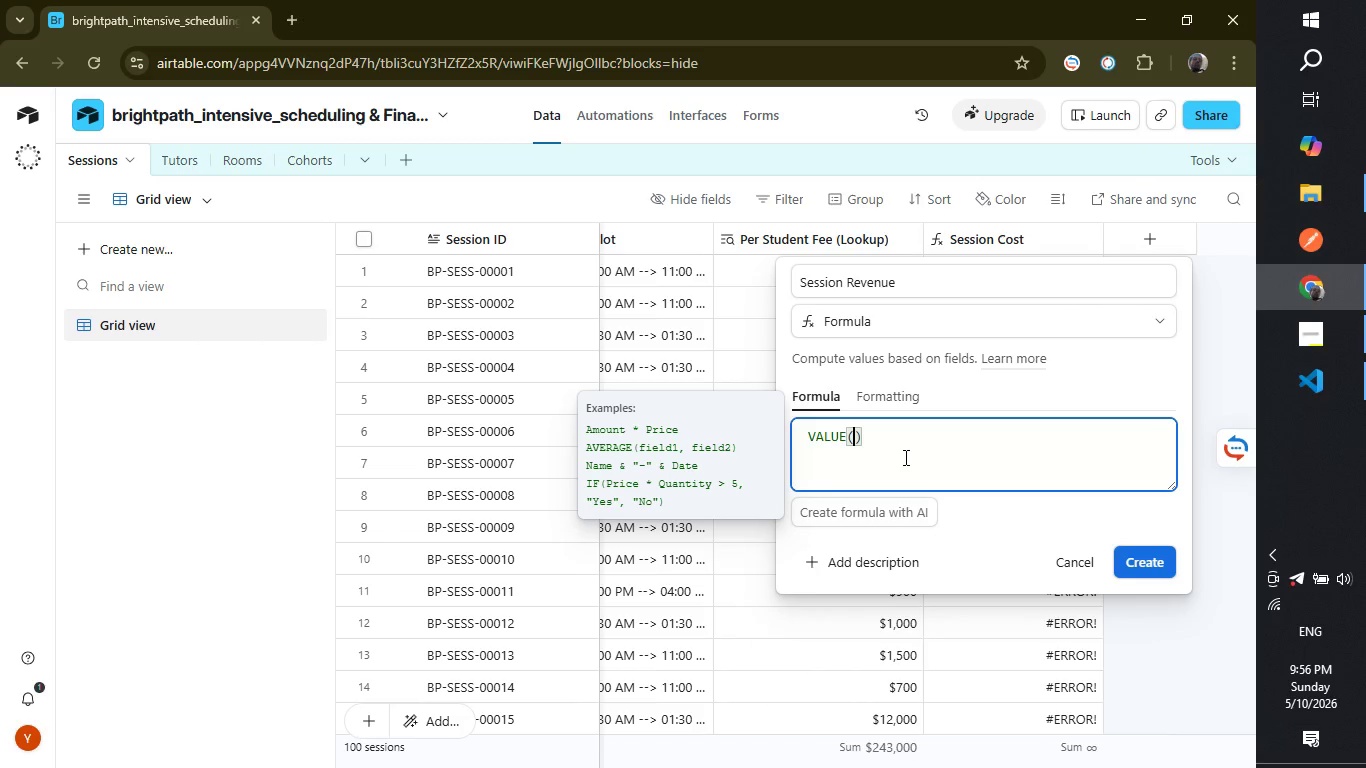 
key(ArrowLeft)
 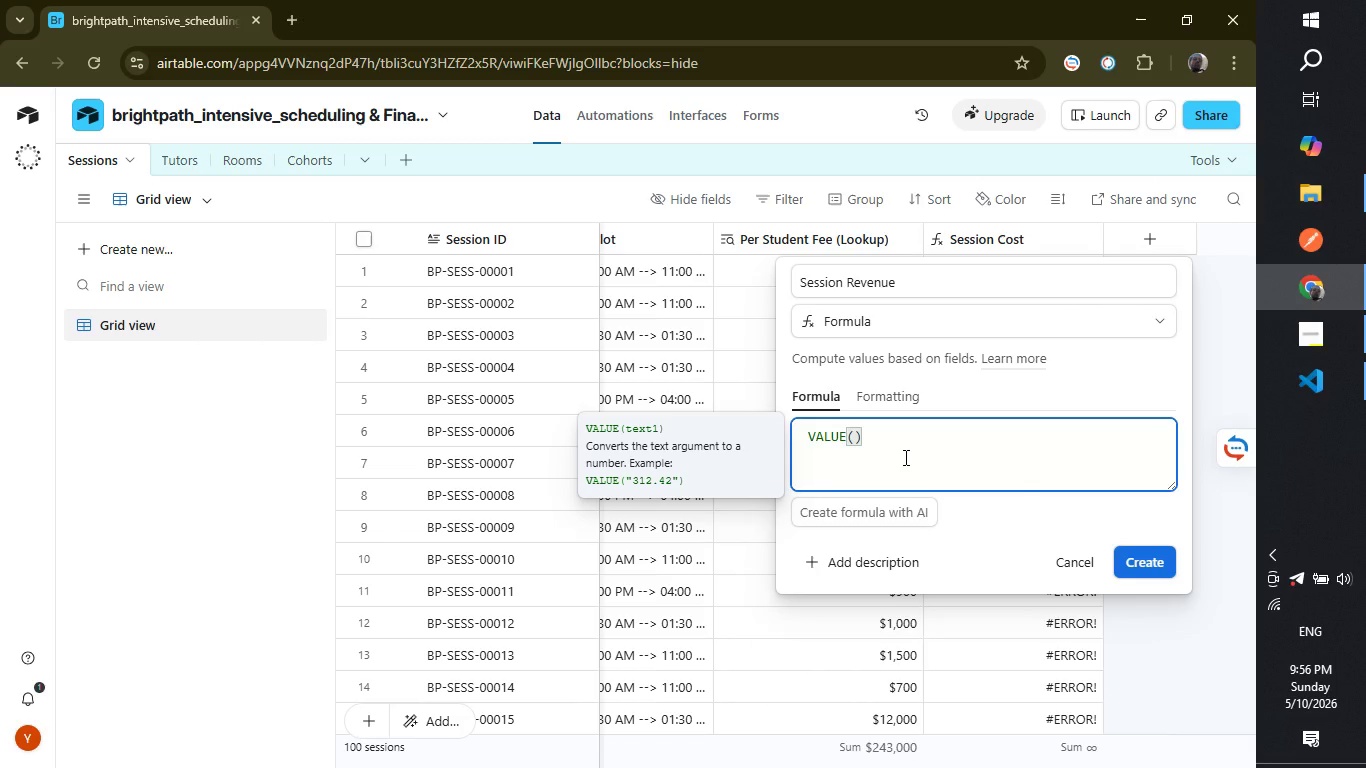 
type({Enroll)
 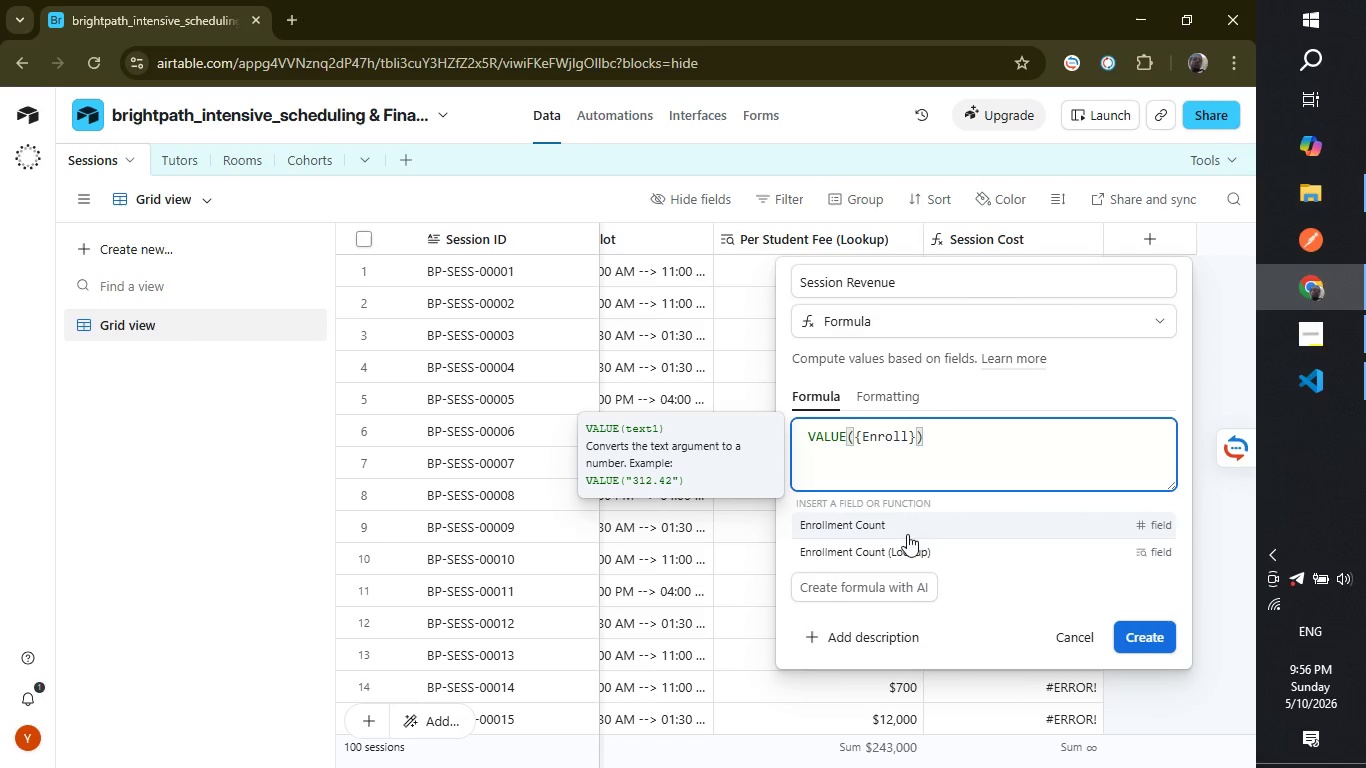 
left_click([907, 546])
 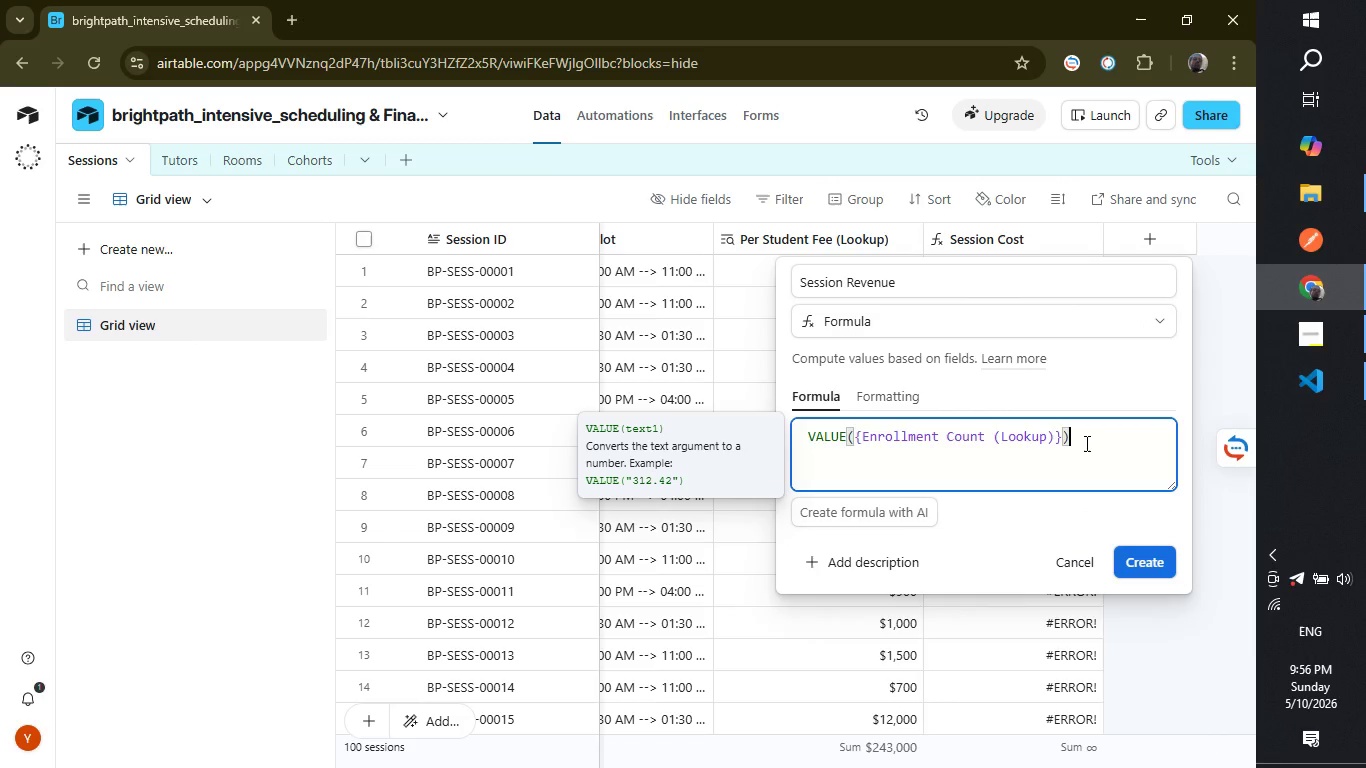 
left_click([1085, 443])
 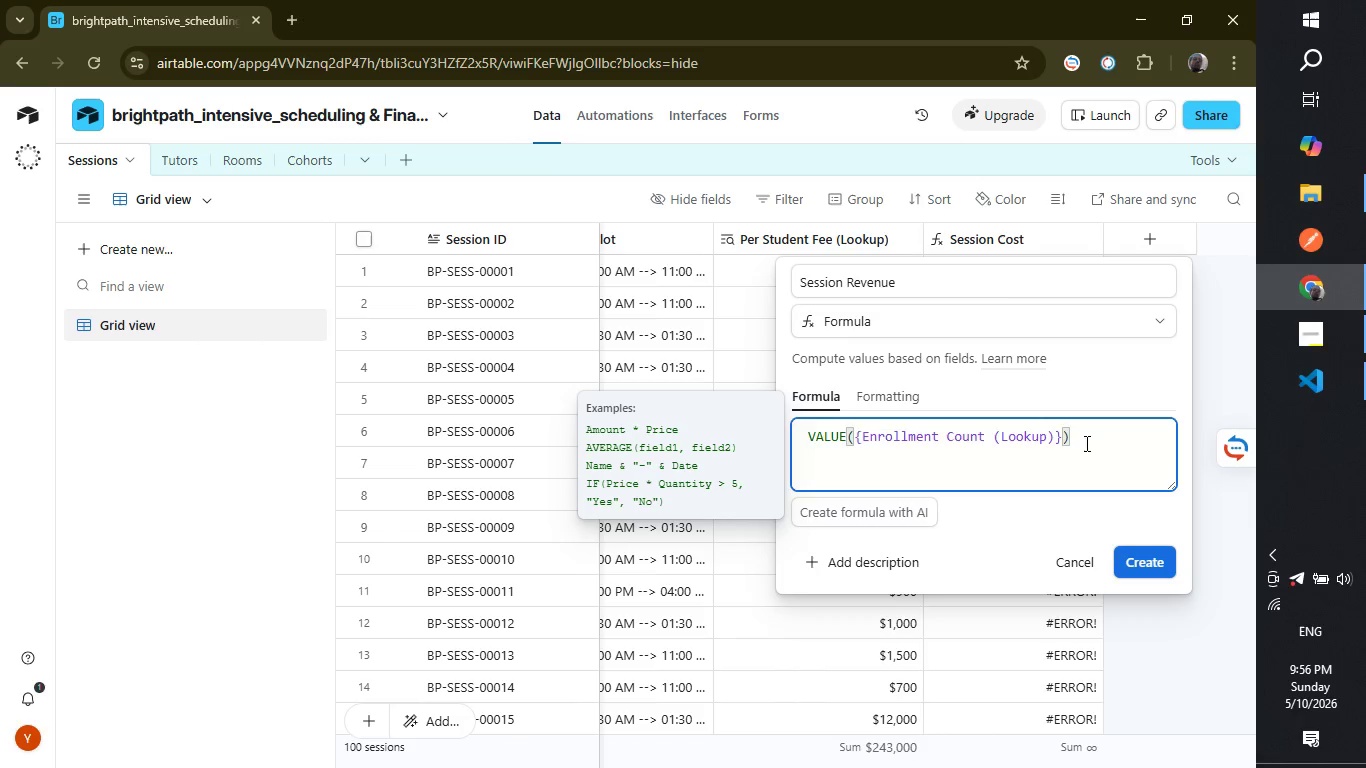 
type( * VA)
 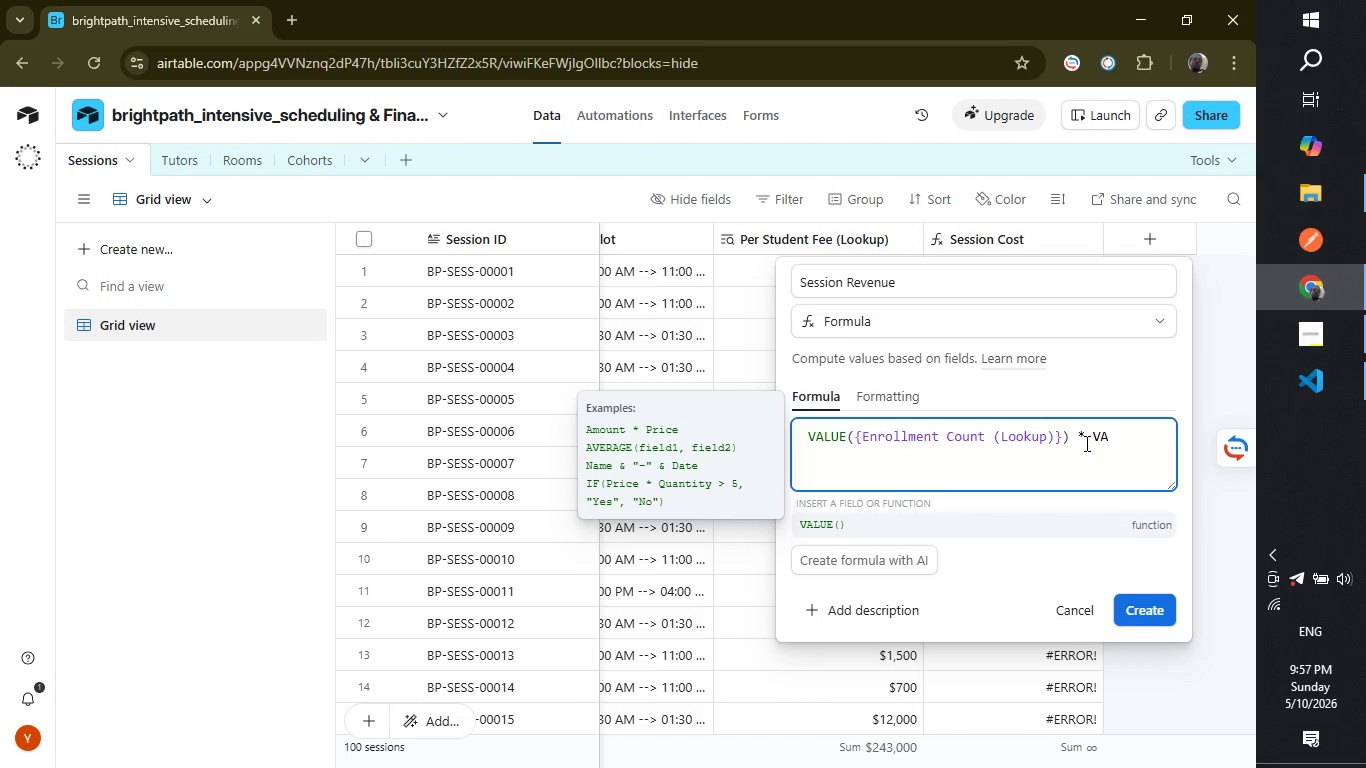 
key(Enter)
 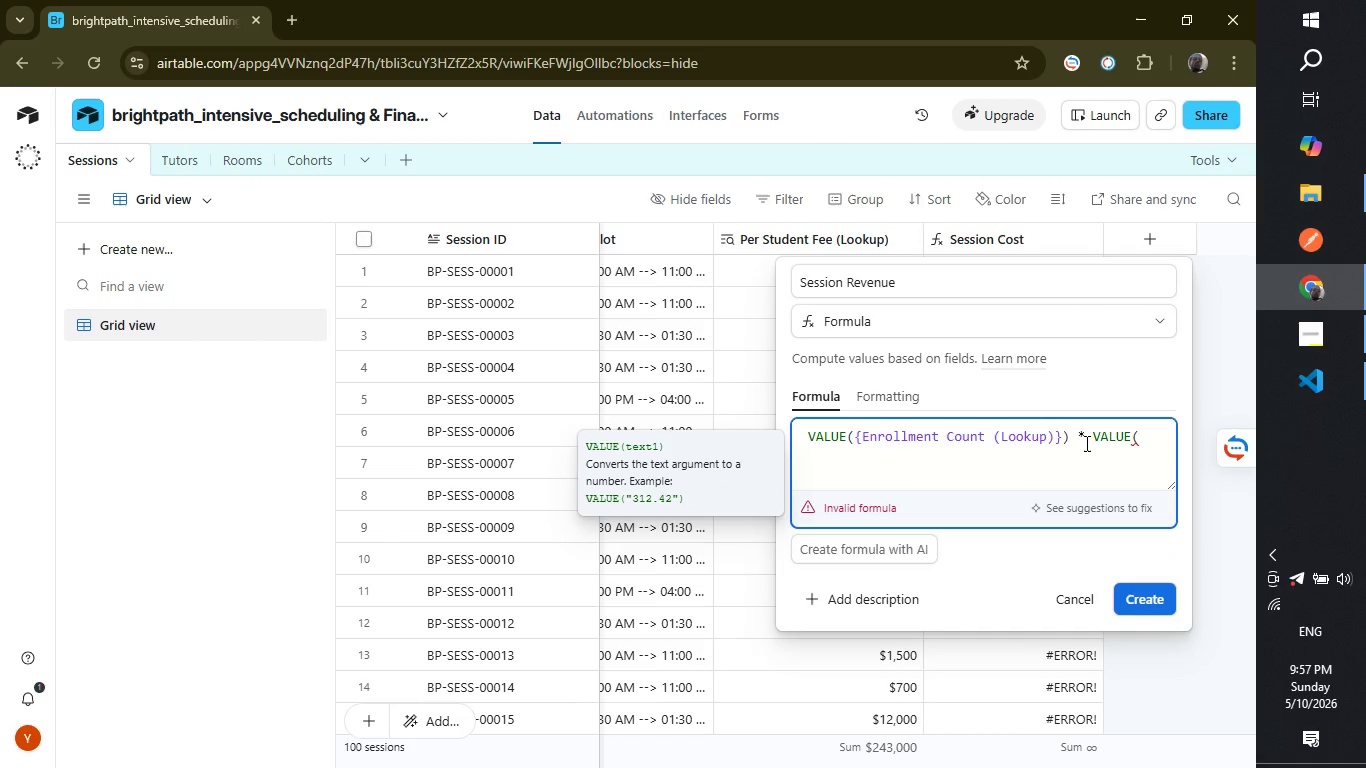 
type({per)
 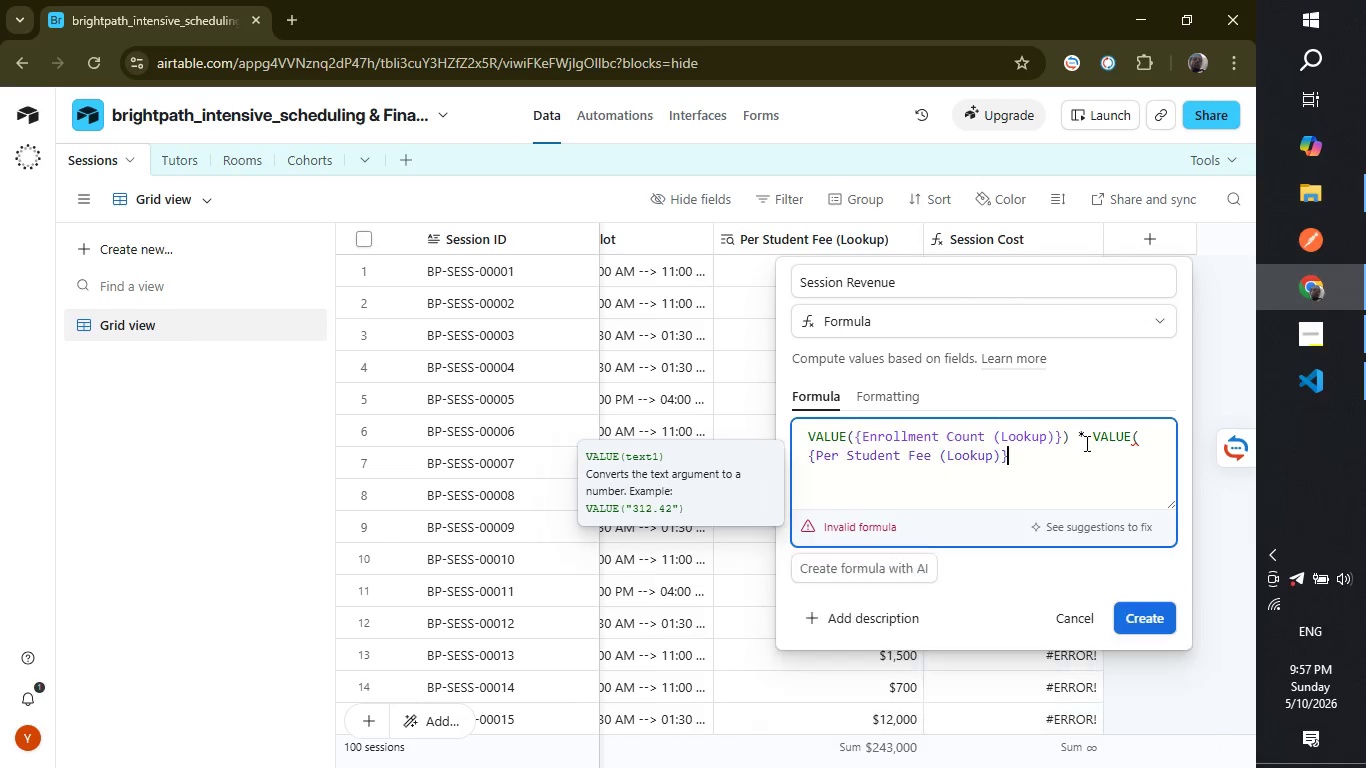 
key(Enter)
 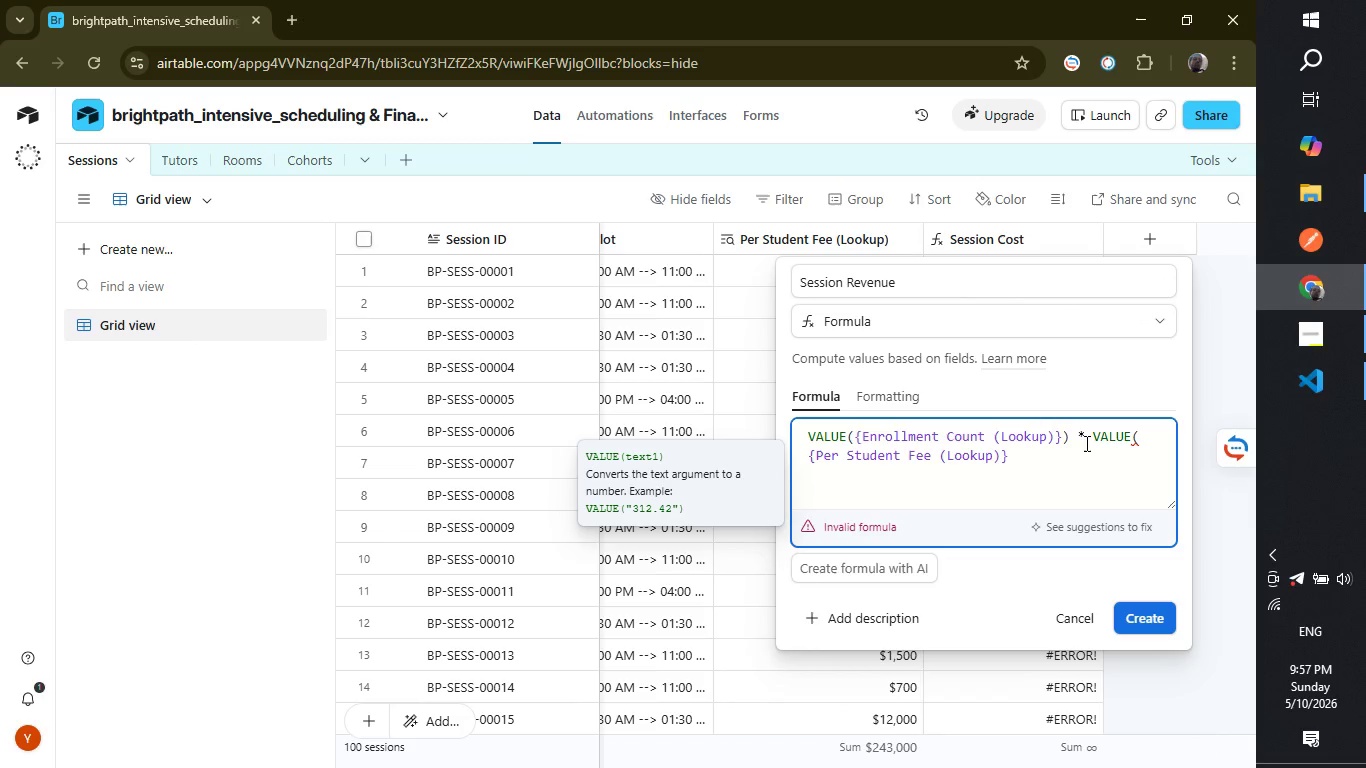 
key(Shift+ShiftLeft)
 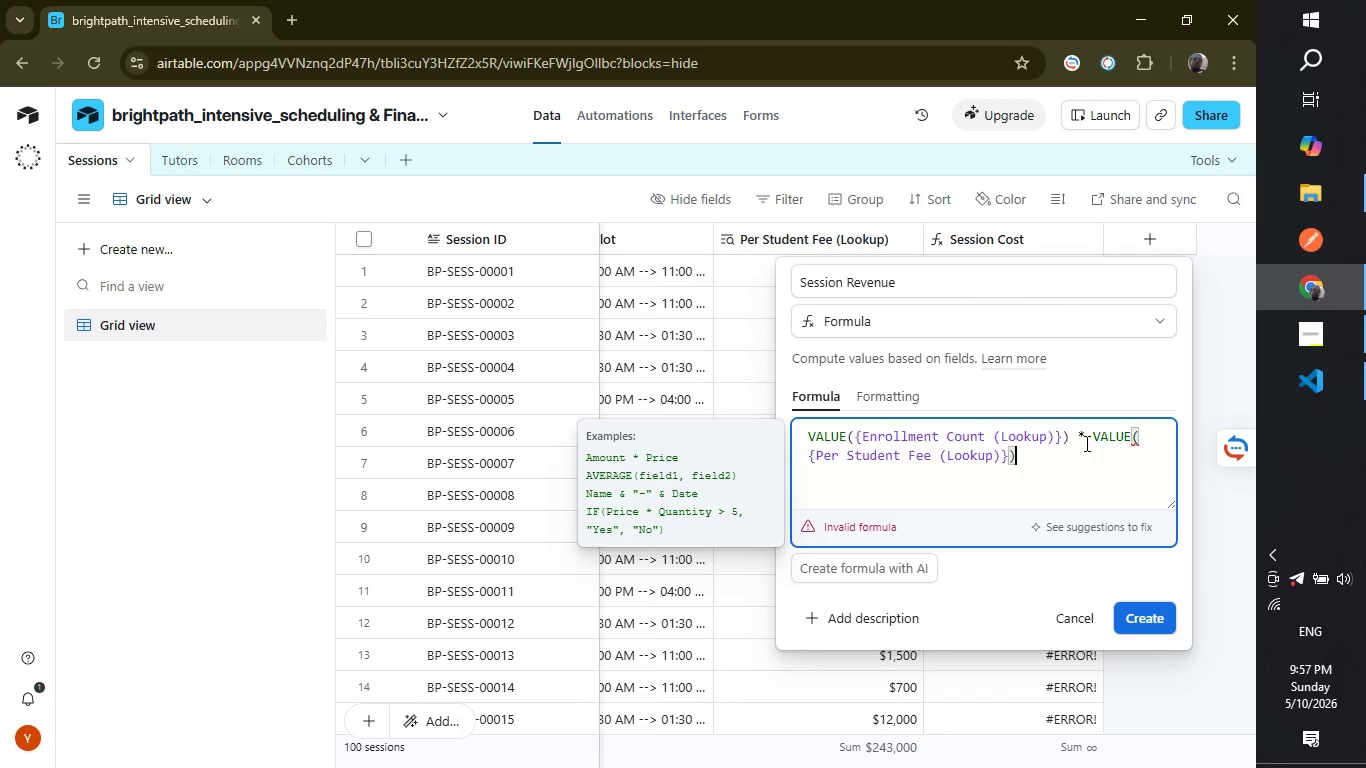 
key(Shift+0)
 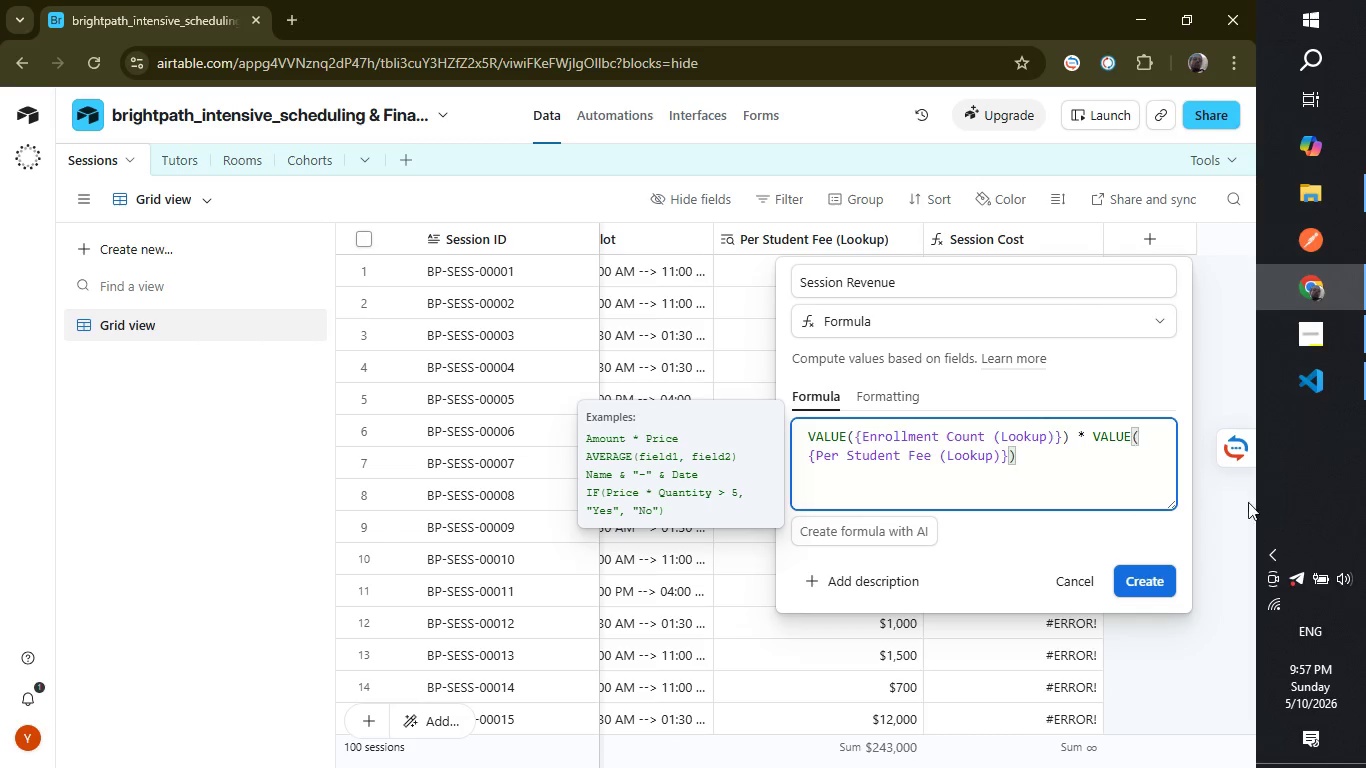 
wait(5.86)
 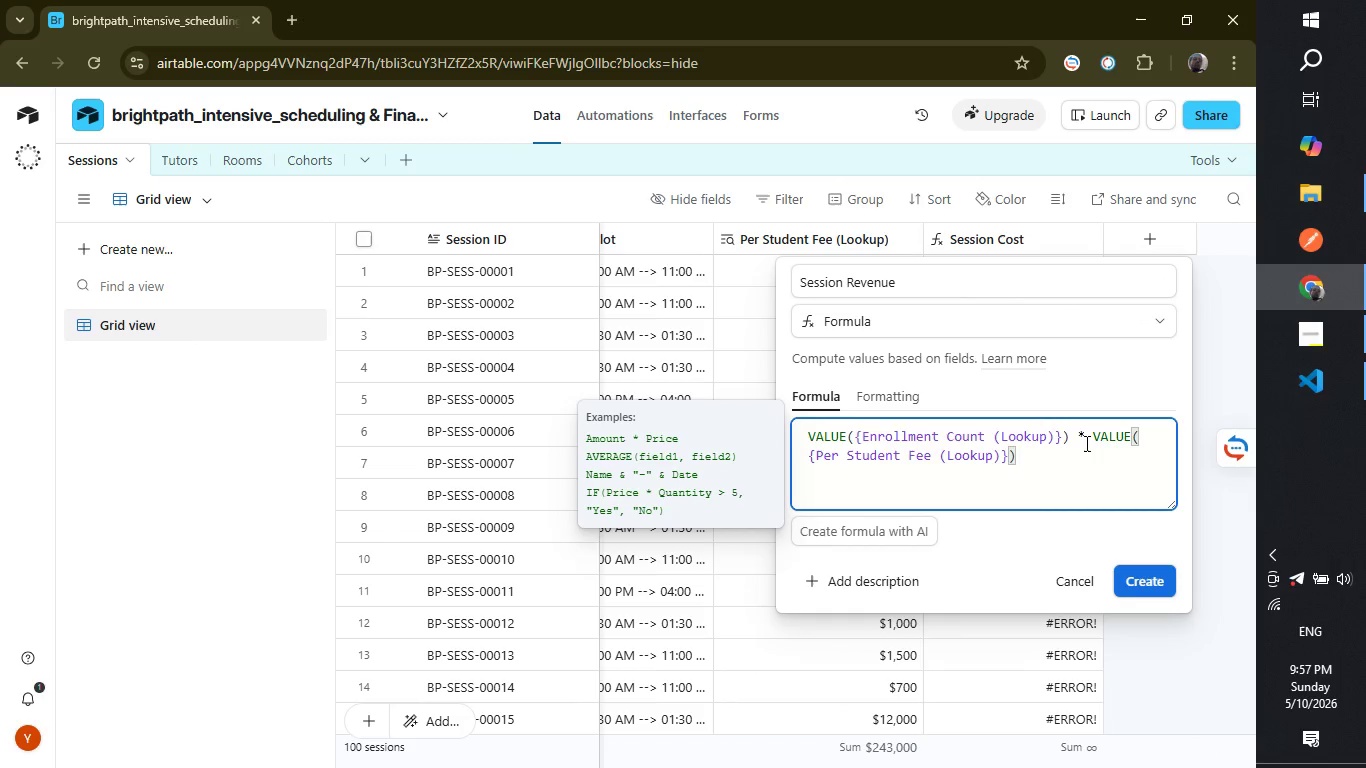 
left_click([1142, 577])
 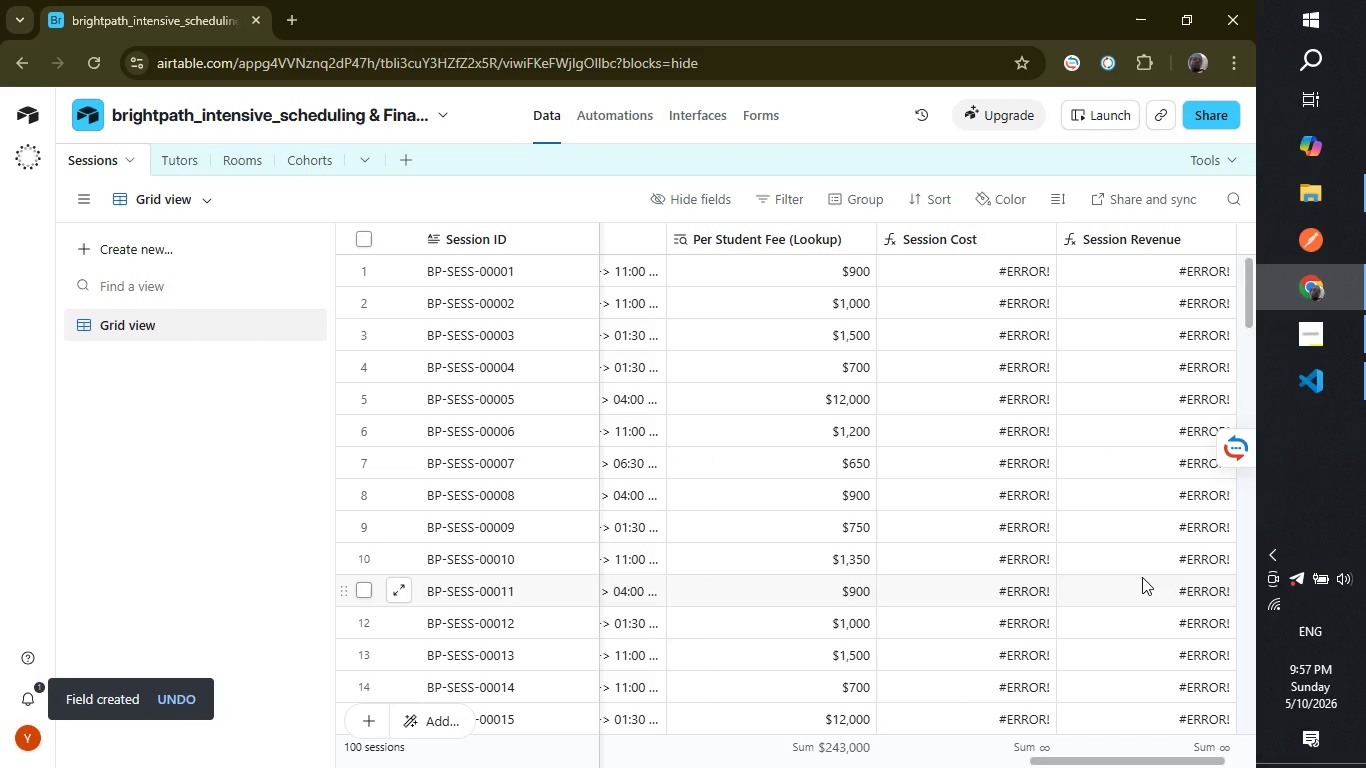 
wait(12.81)
 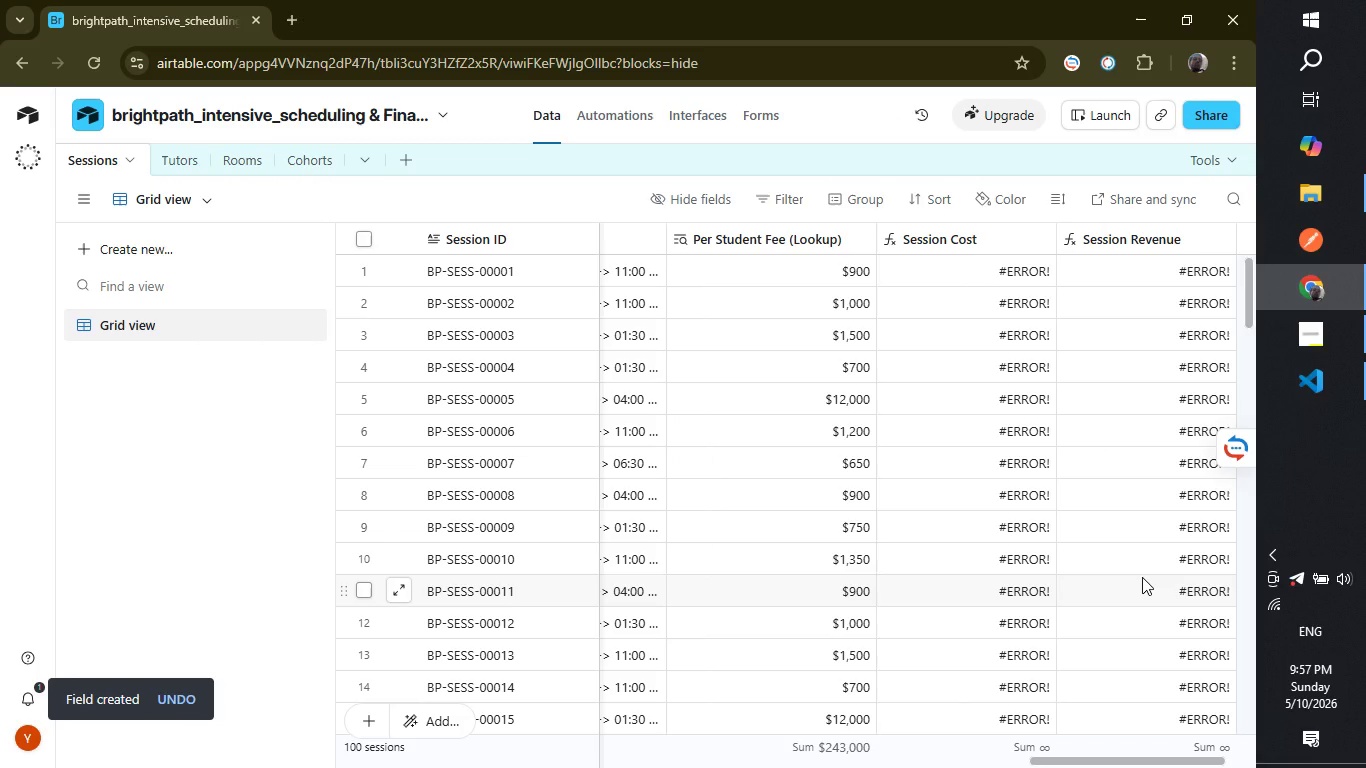 
left_click_drag(start_coordinate=[1097, 756], to_coordinate=[1143, 763])
 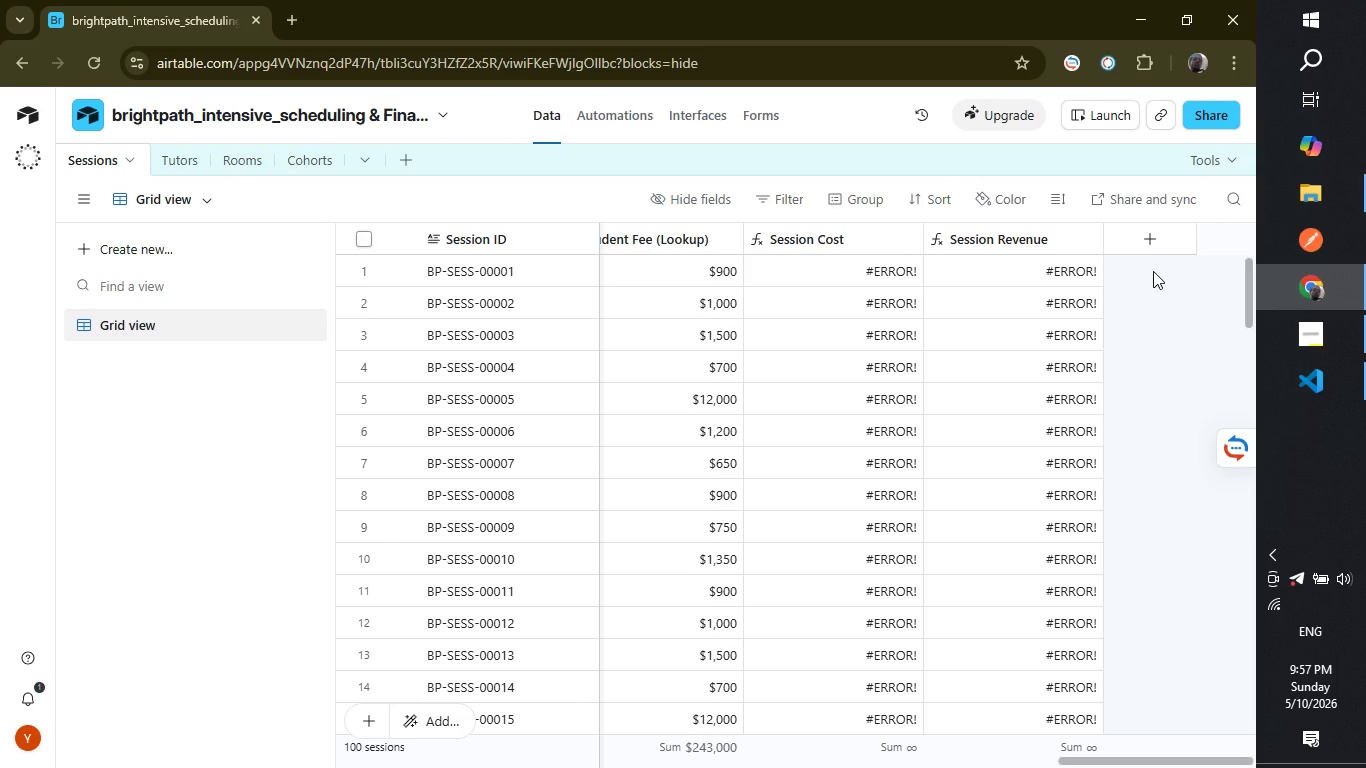 
wait(5.64)
 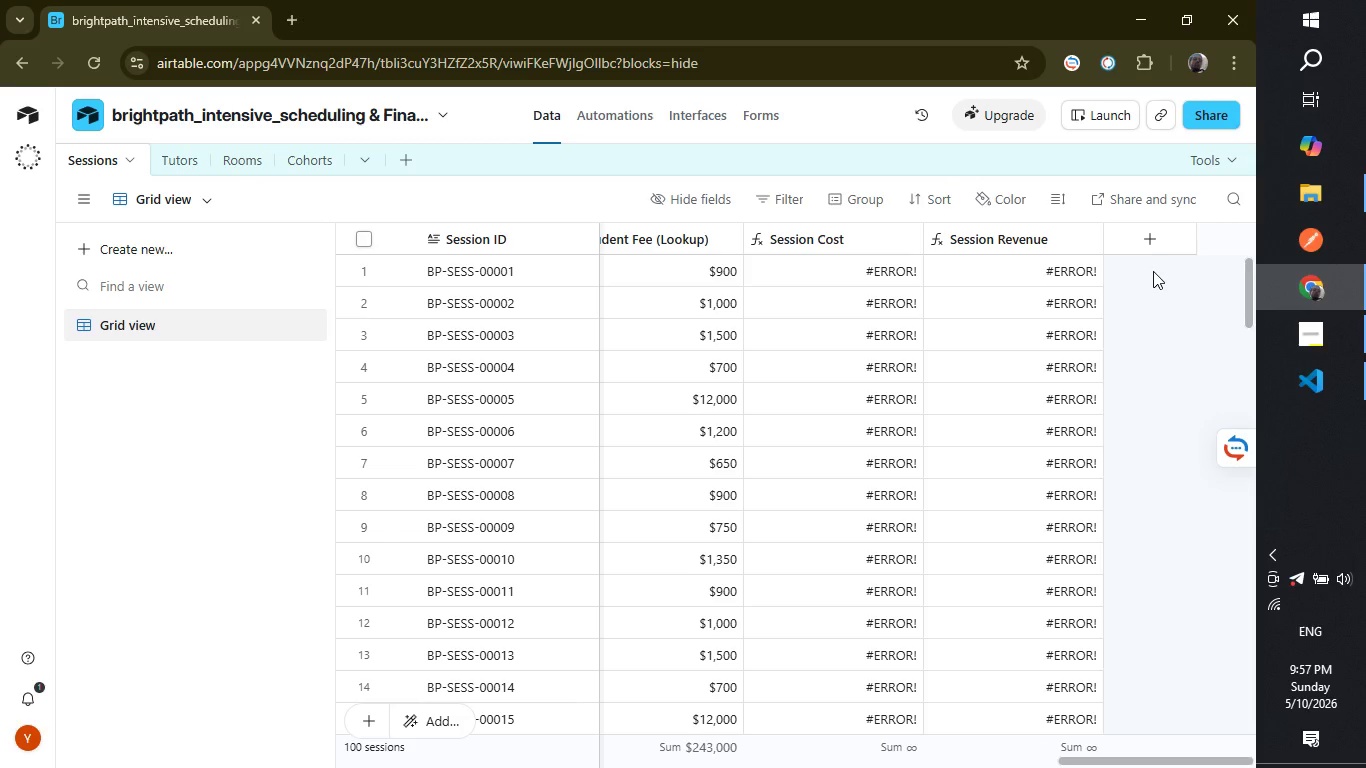 
left_click([1152, 243])
 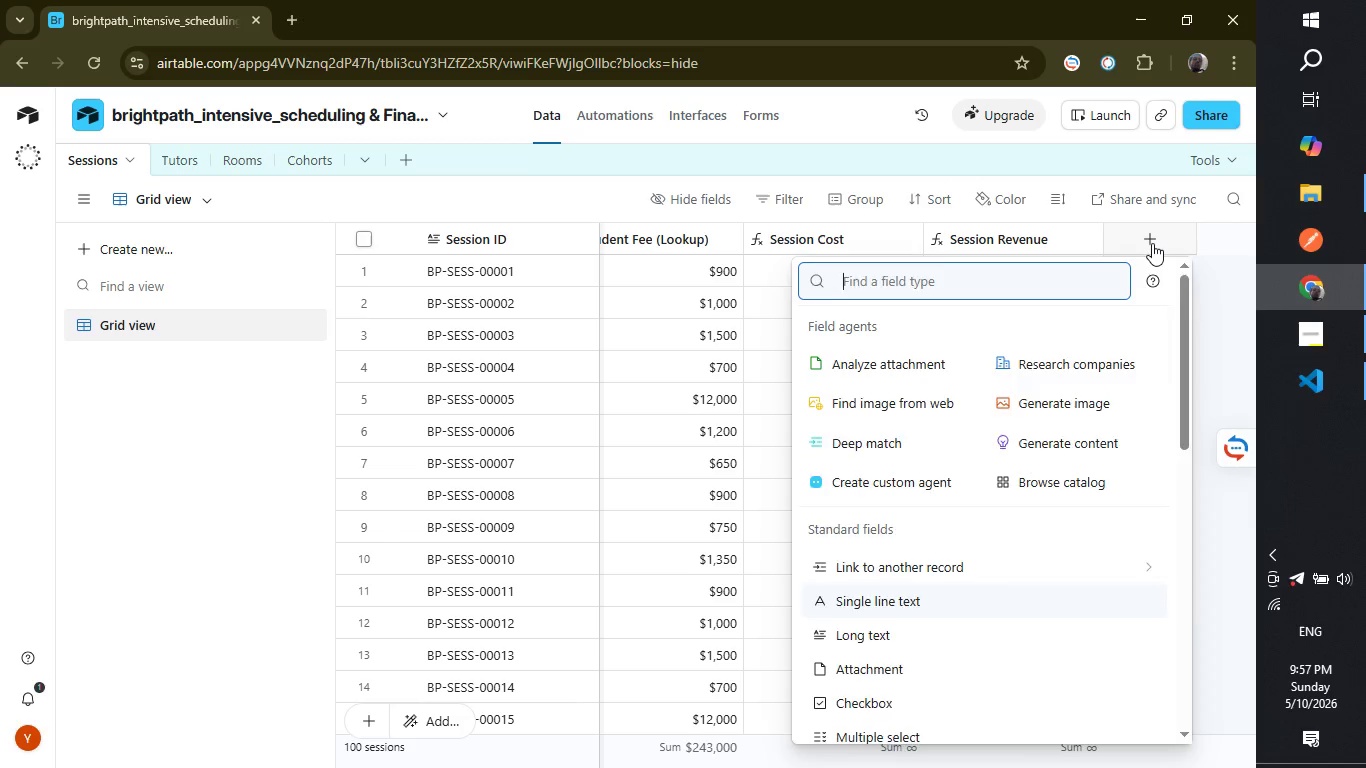 
type(for)
 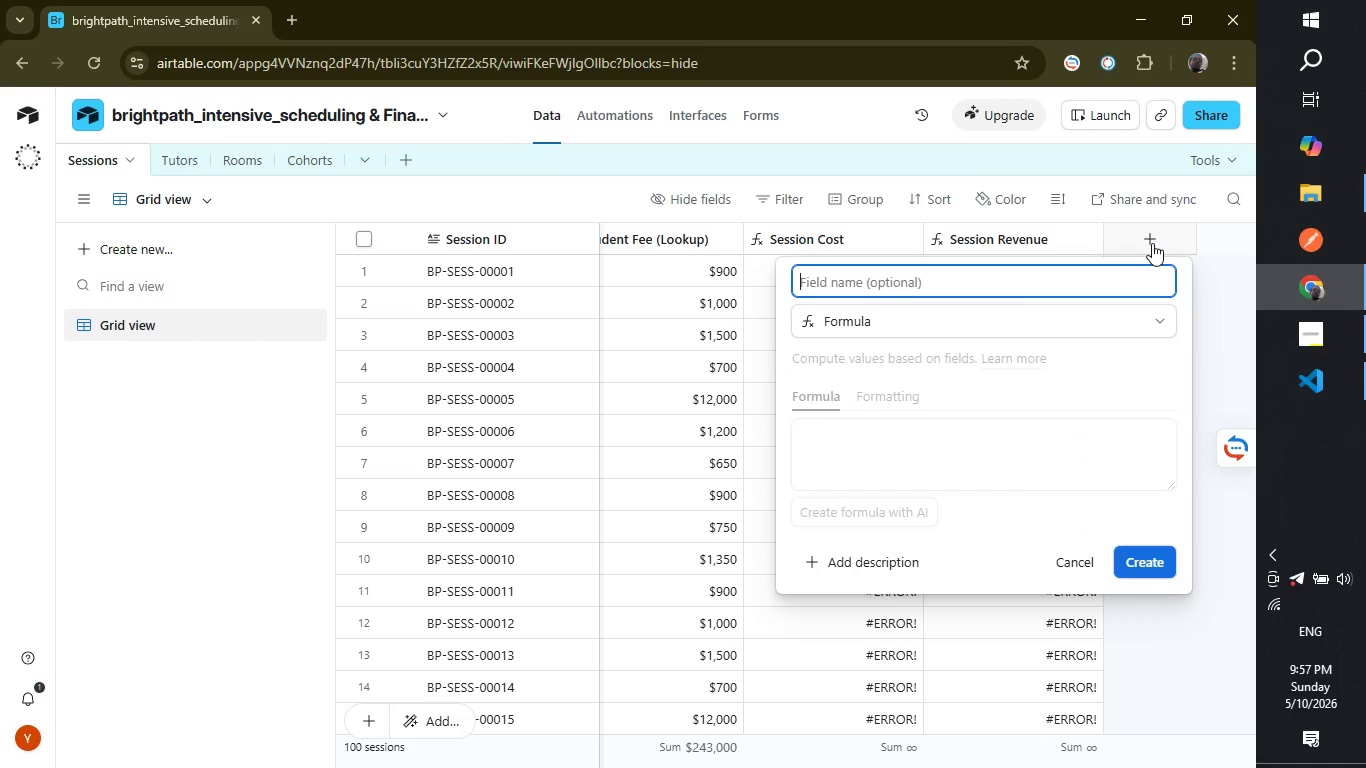 
key(Enter)
 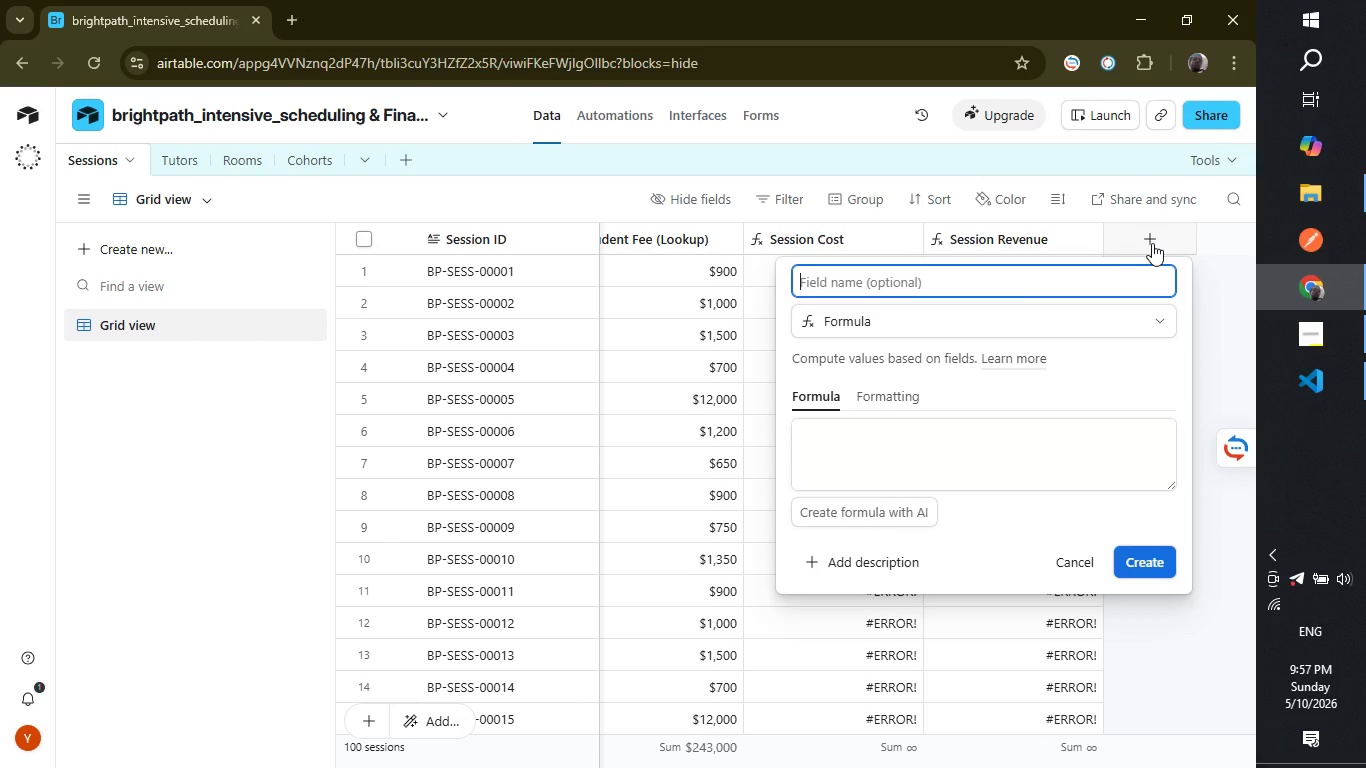 
type(Gross)
 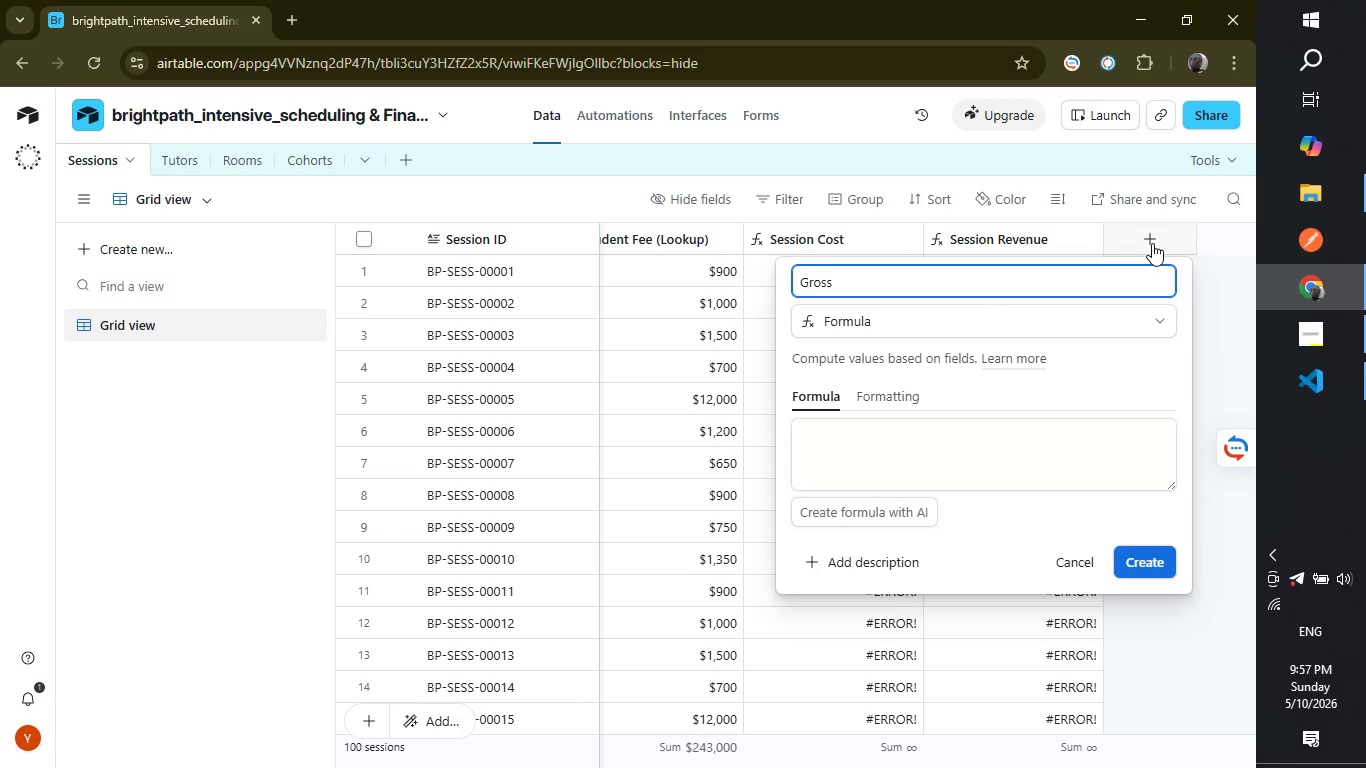 
type( Profit)
 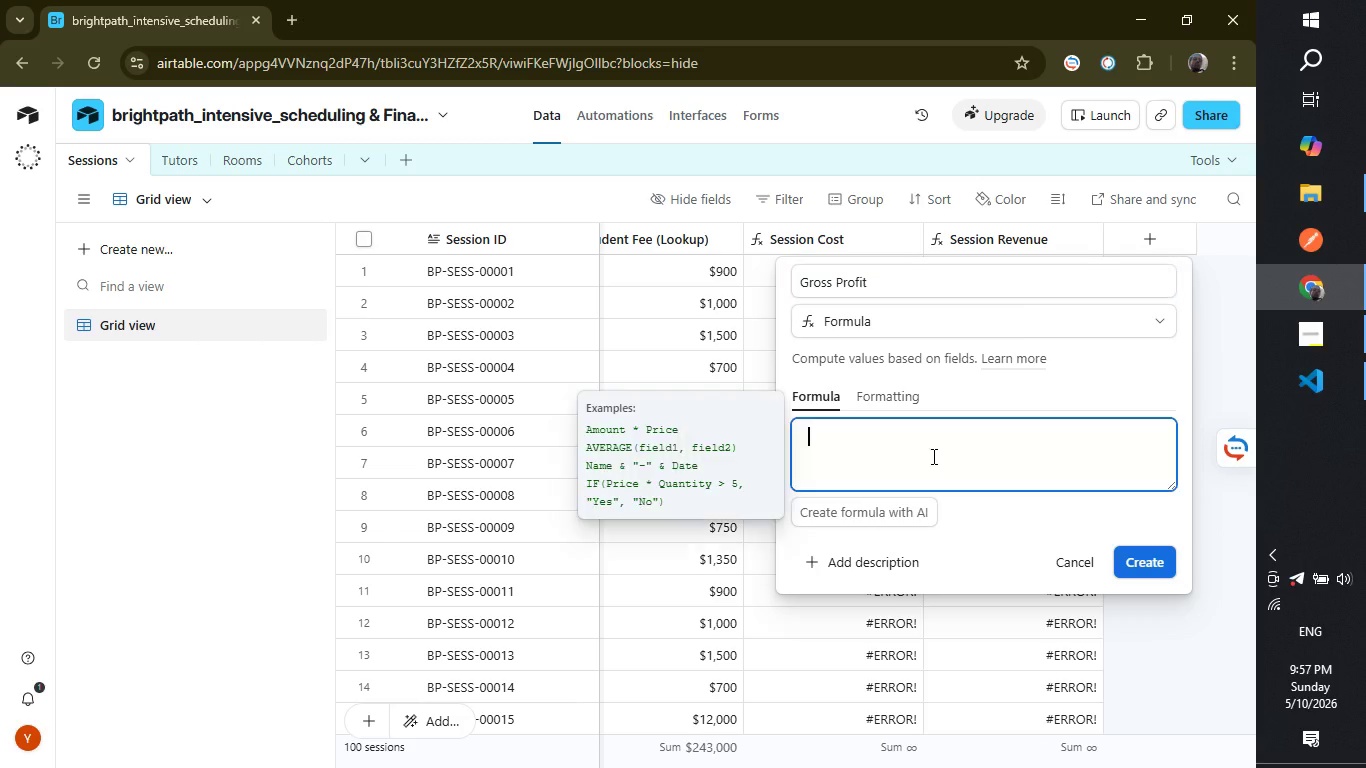 
left_click([932, 456])
 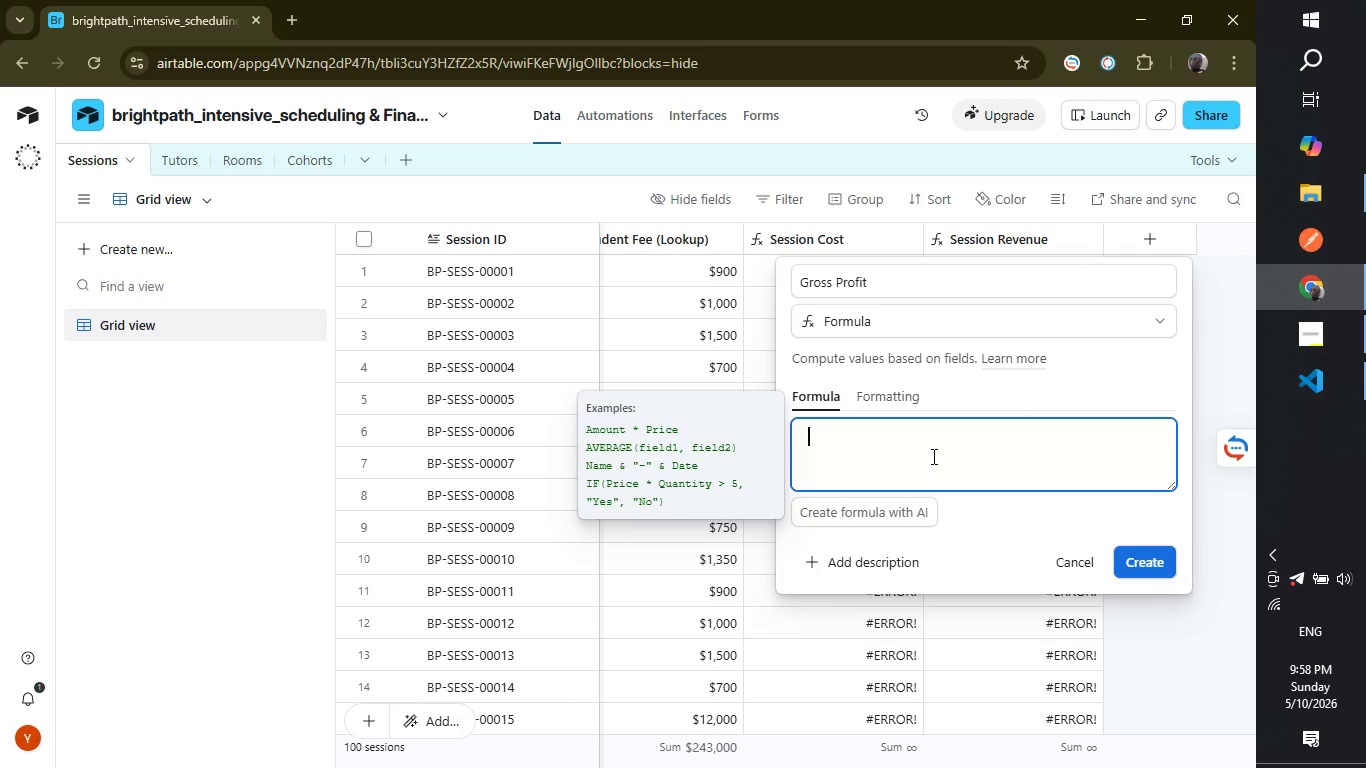 
type({Session Re)
 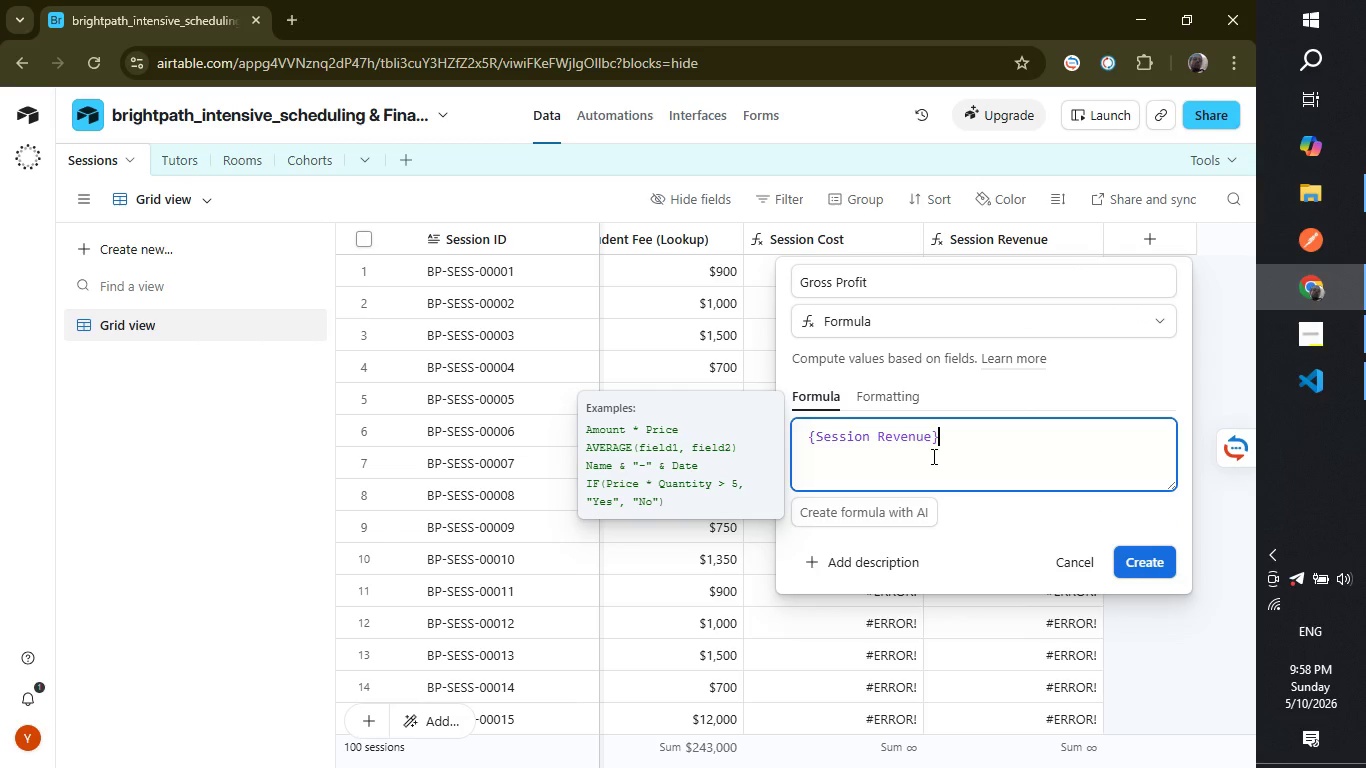 
key(Enter)
 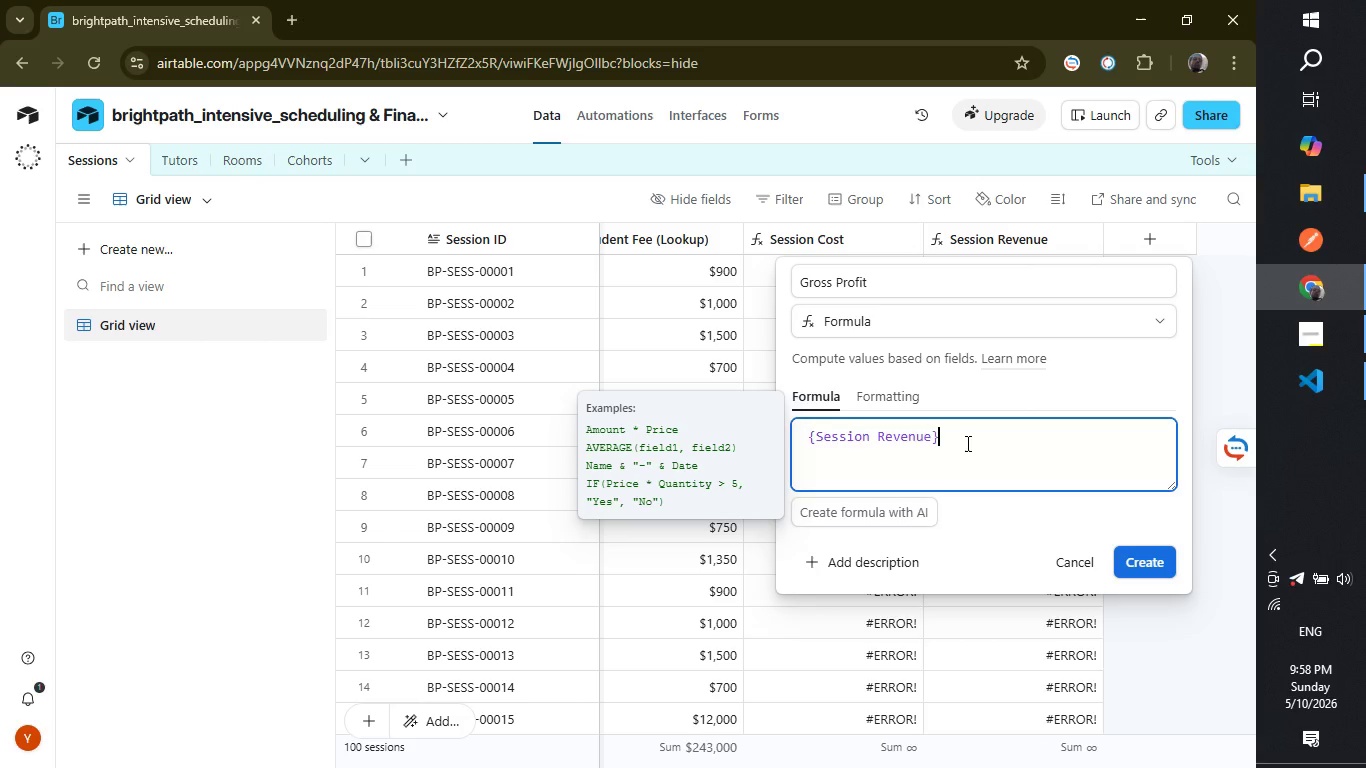 
type( - {Session Co)
 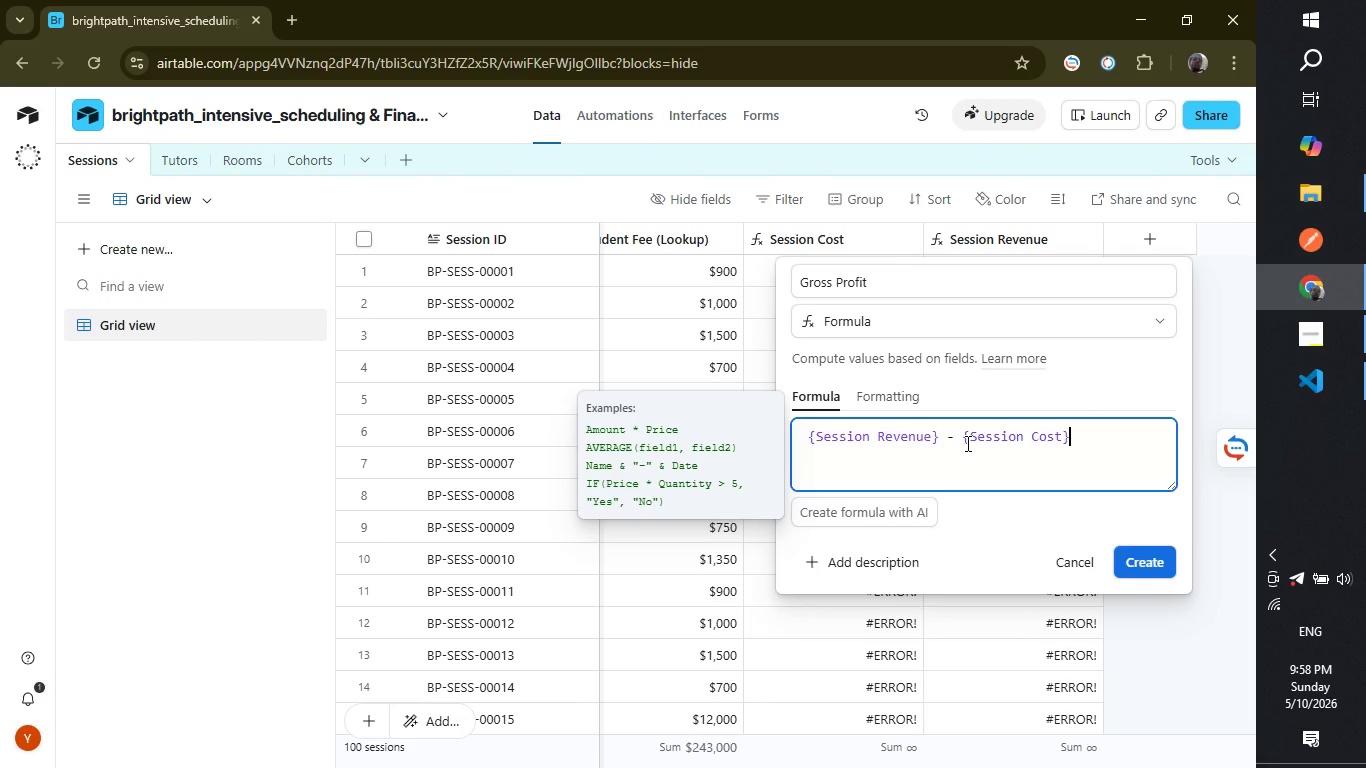 
key(Enter)
 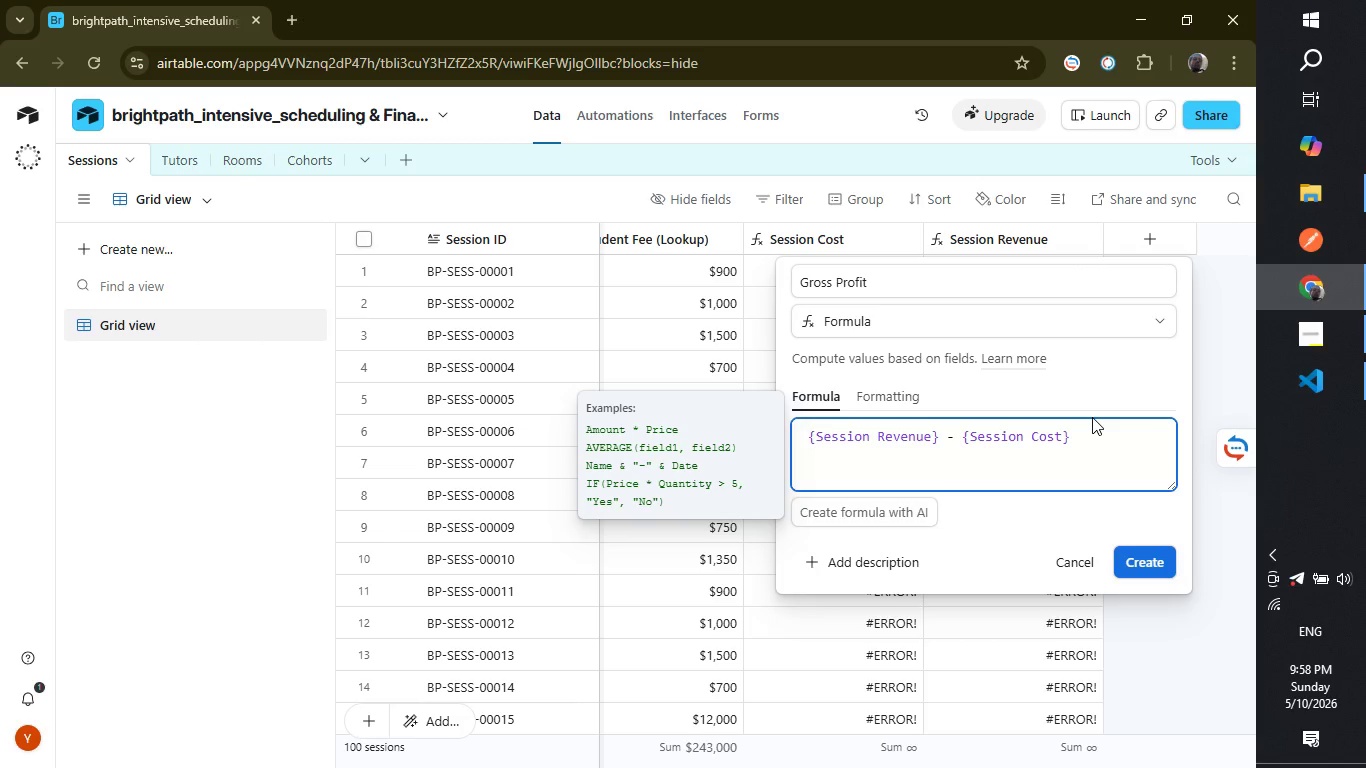 
wait(12.19)
 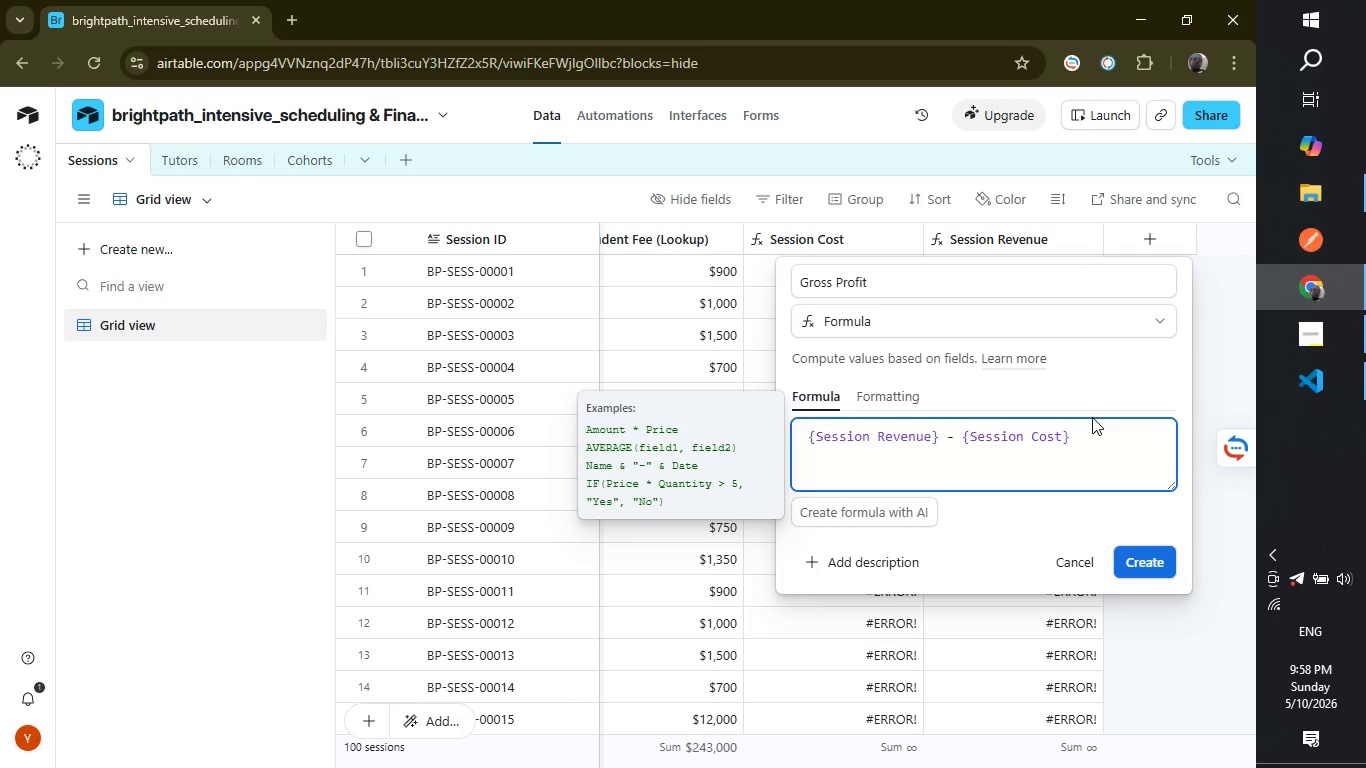 
left_click([1131, 556])
 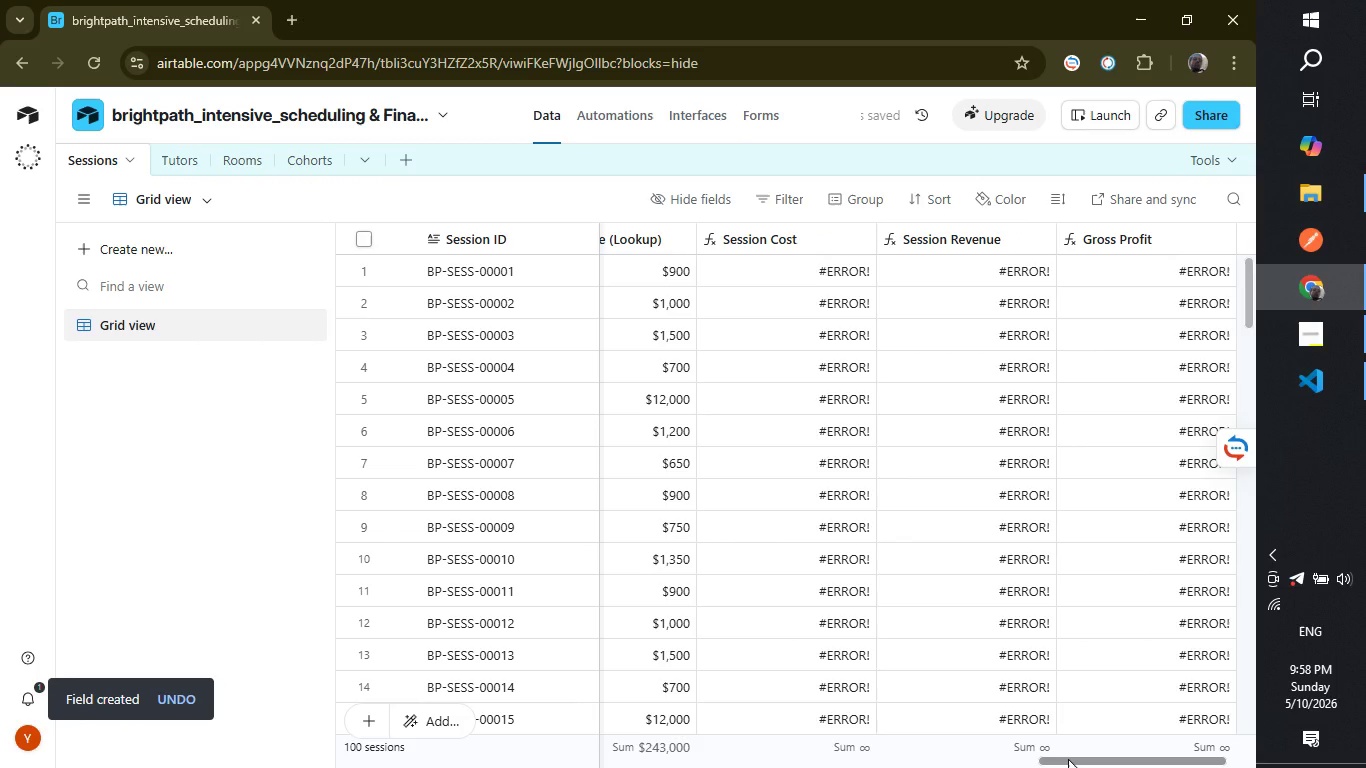 
left_click_drag(start_coordinate=[1068, 759], to_coordinate=[1103, 762])
 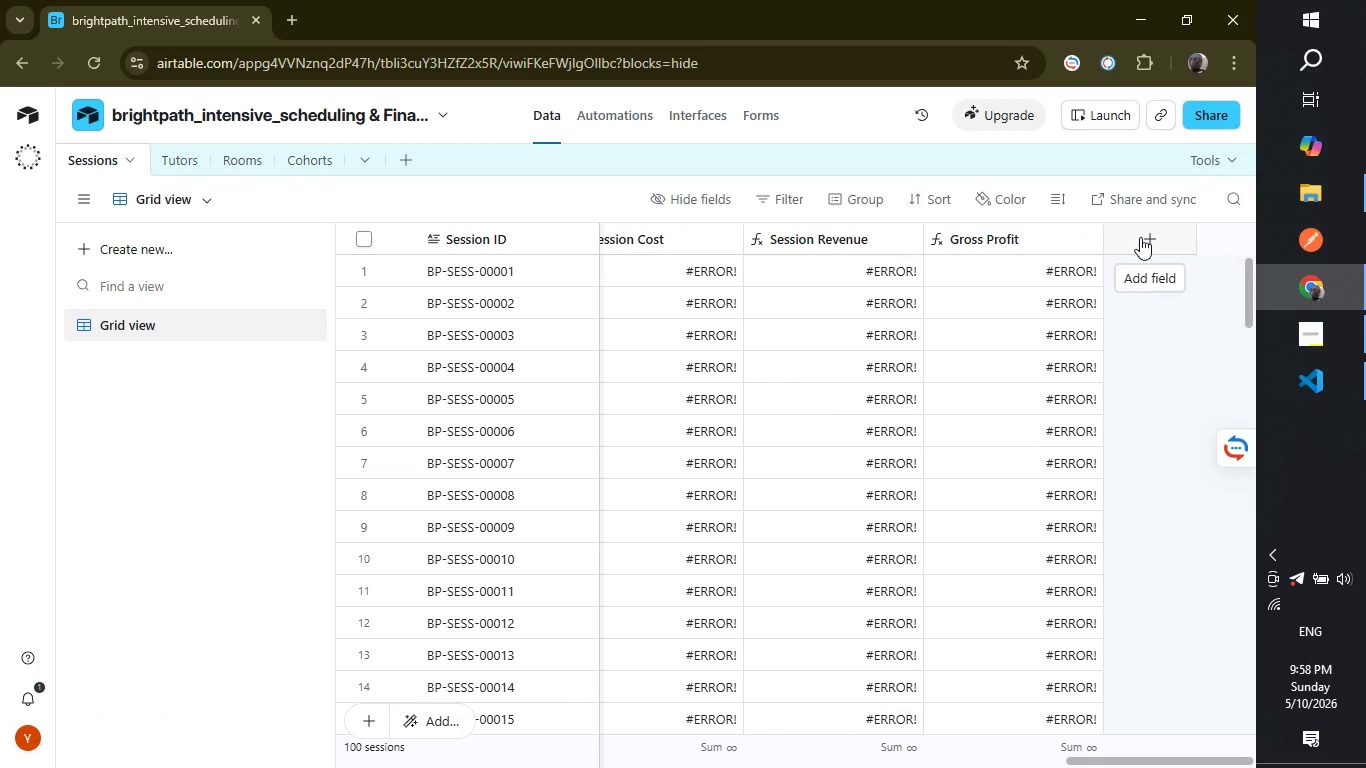 
wait(14.78)
 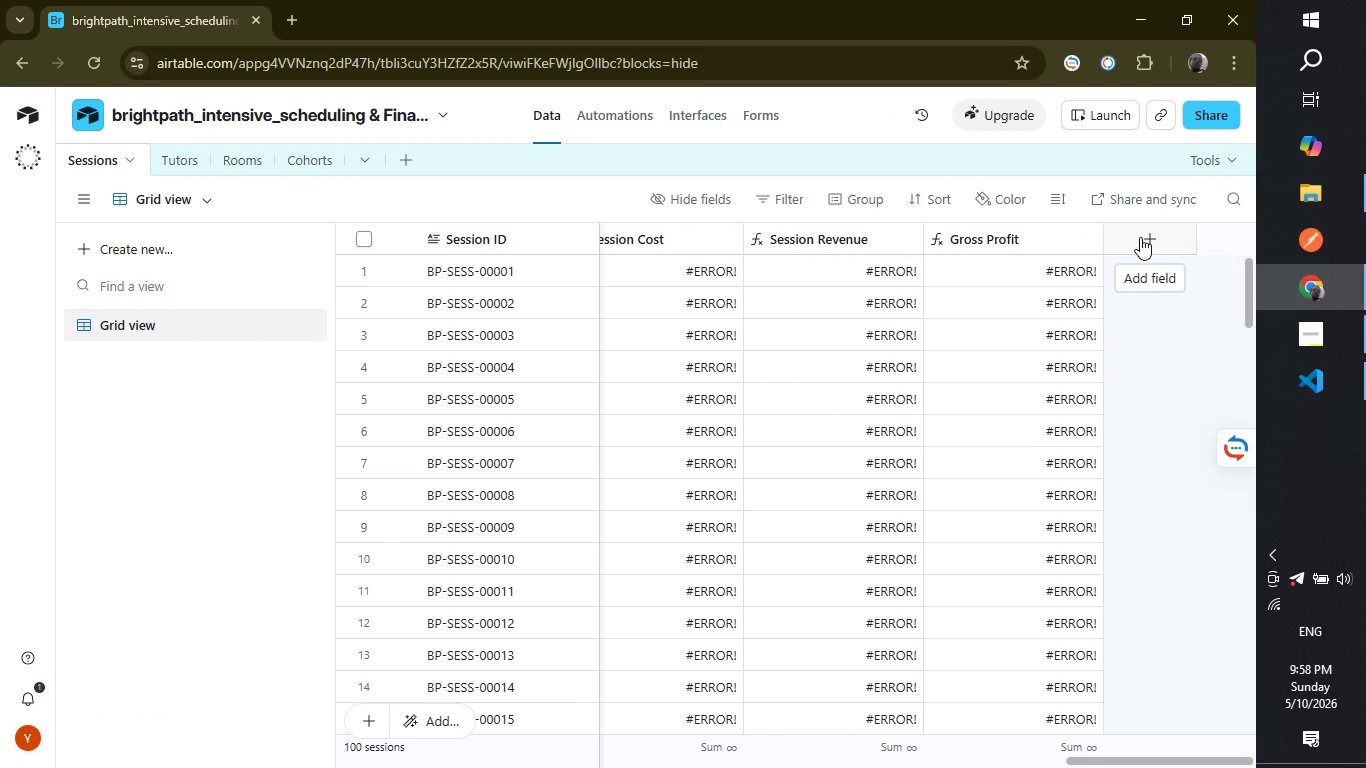 
left_click([1139, 237])
 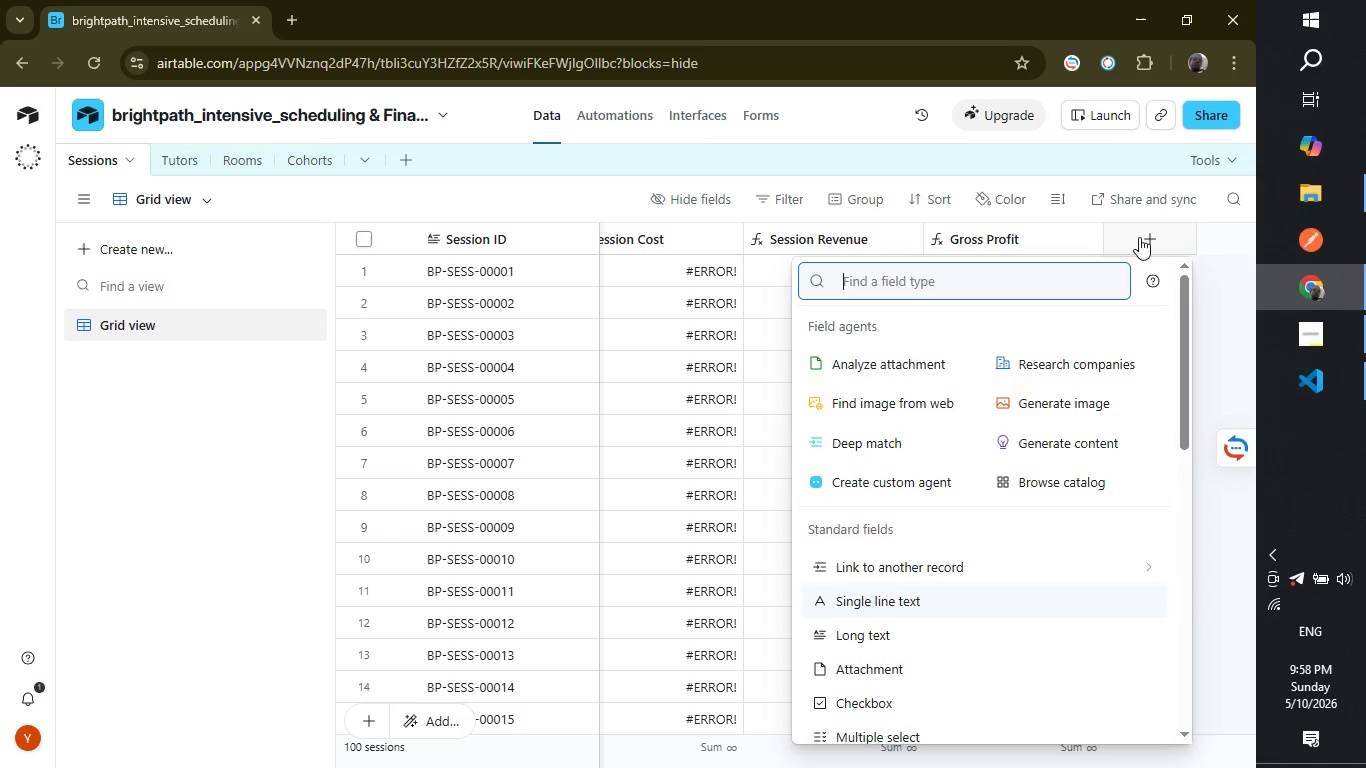 
type(for)
 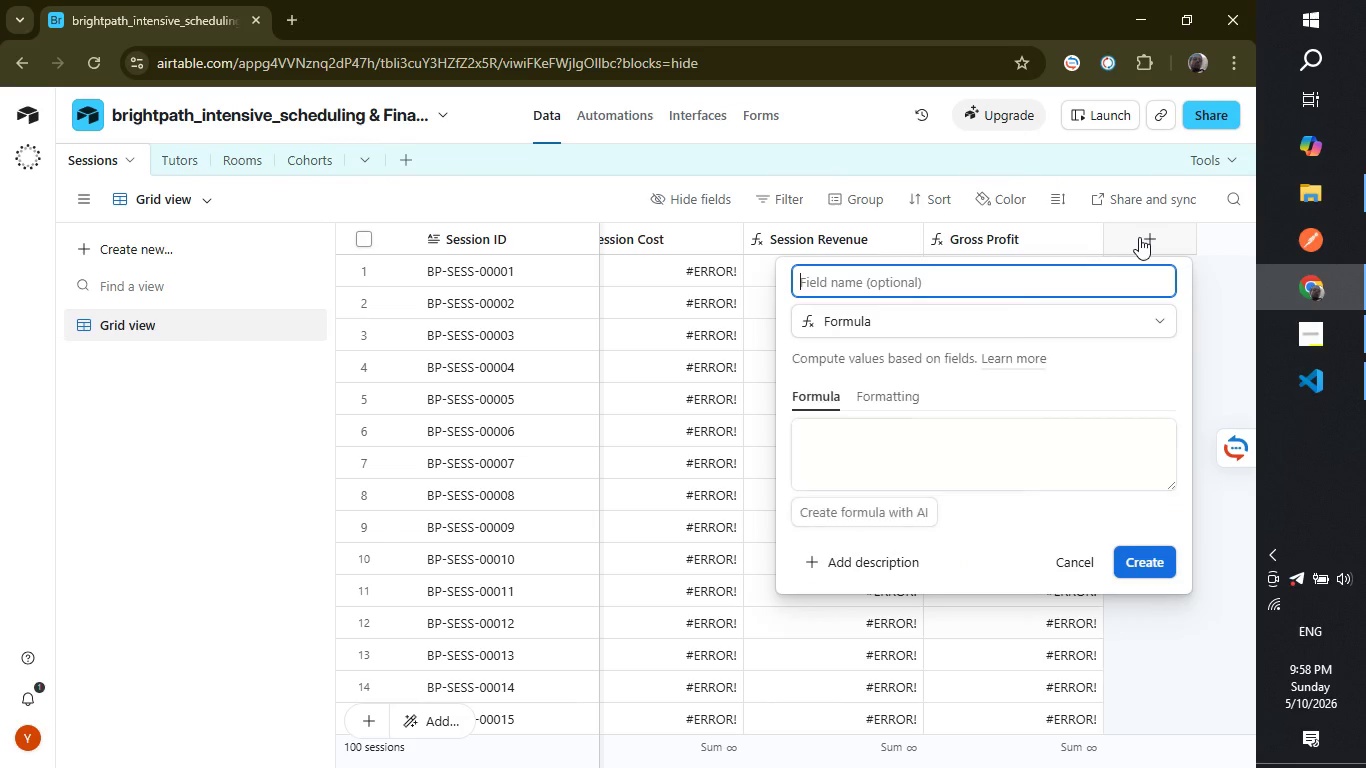 
key(Enter)
 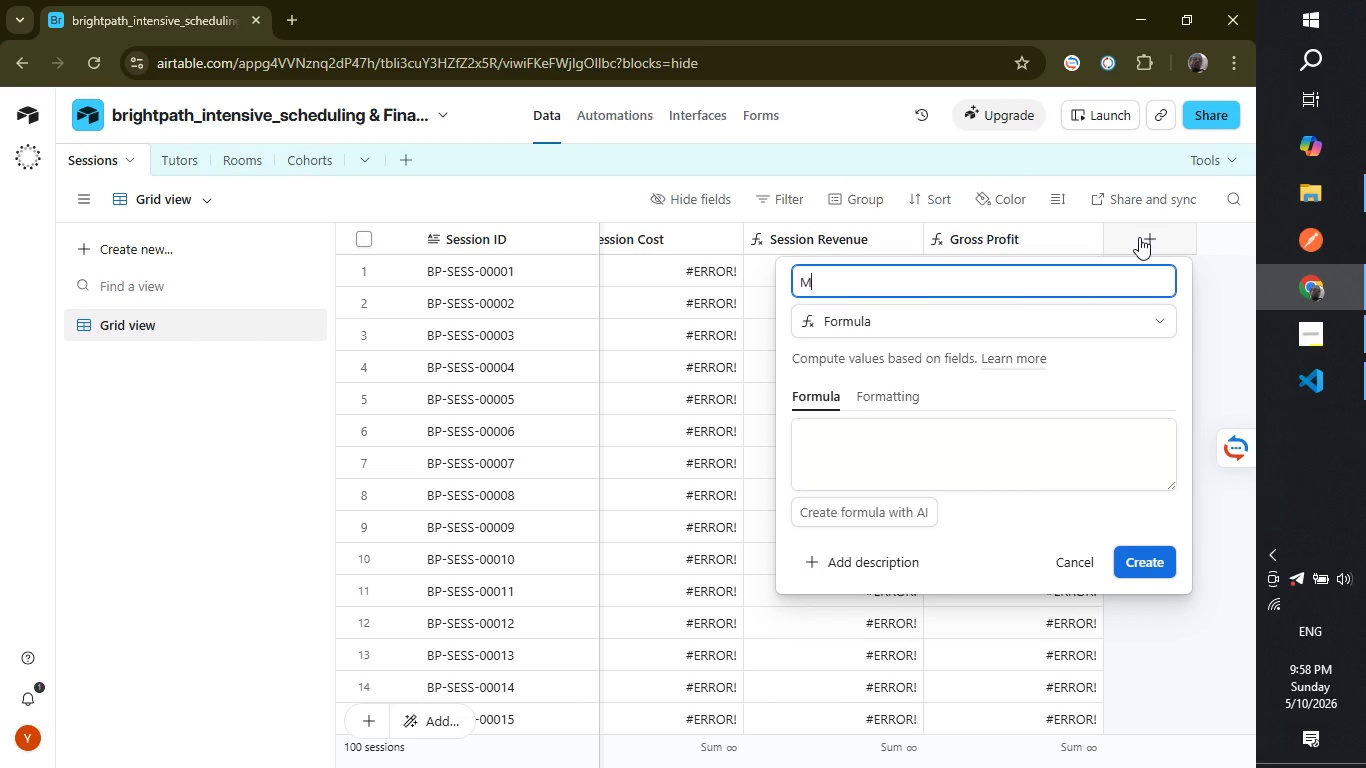 
type(Margin %)
 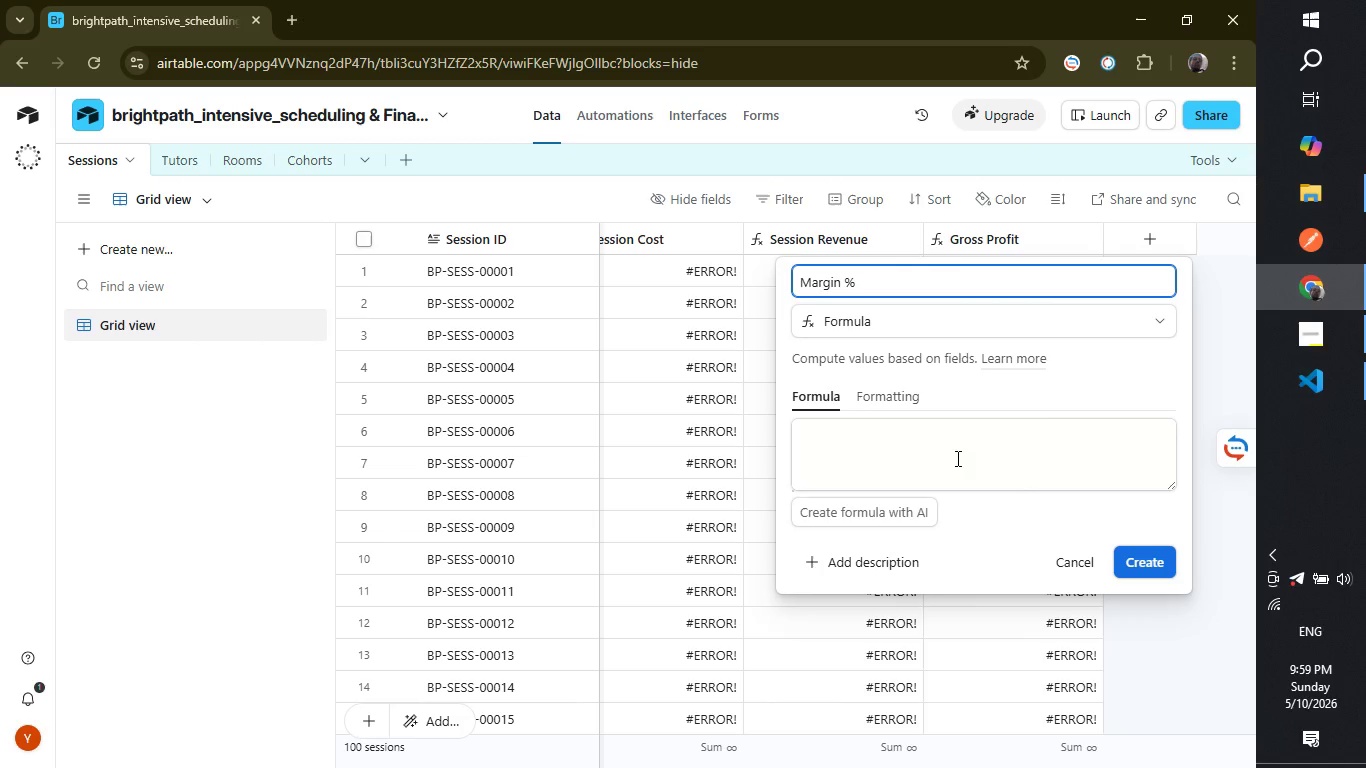 
left_click([936, 462])
 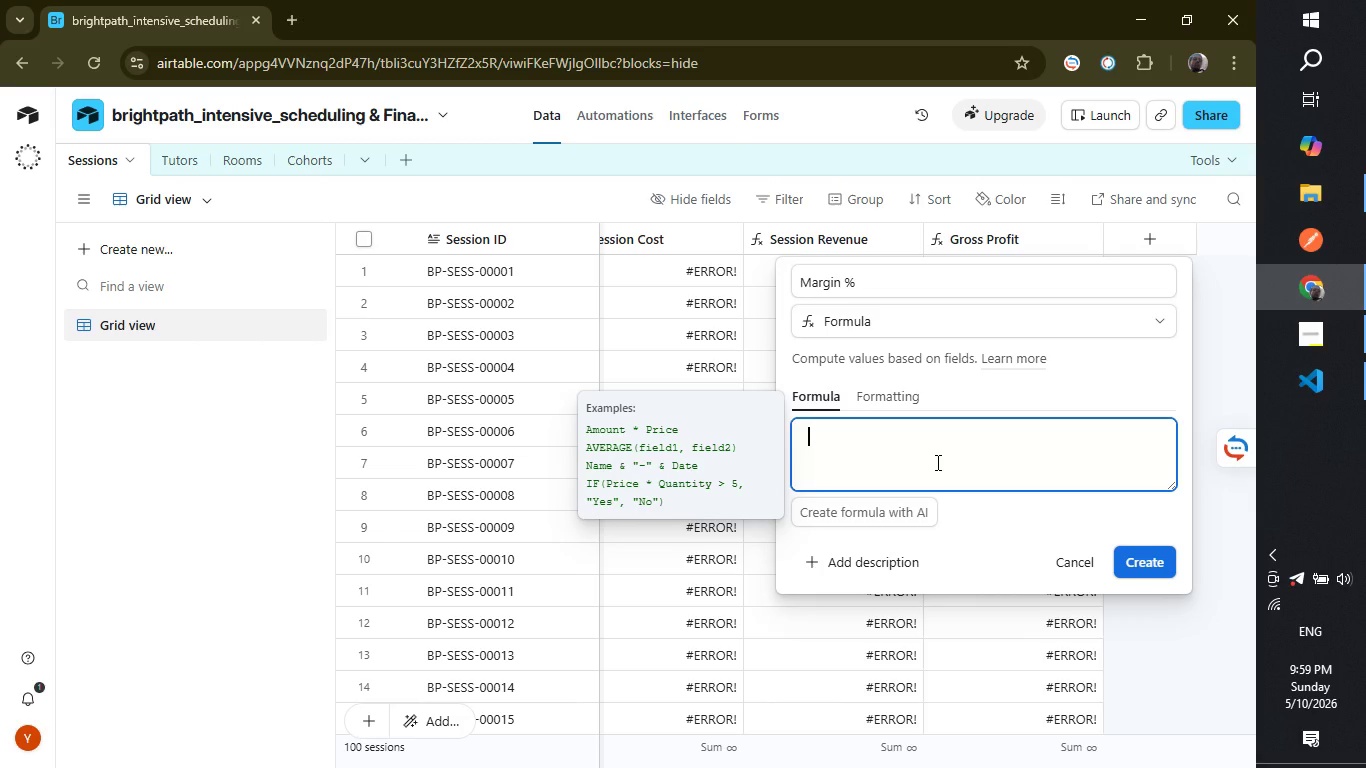 
key(Shift+ShiftLeft)
 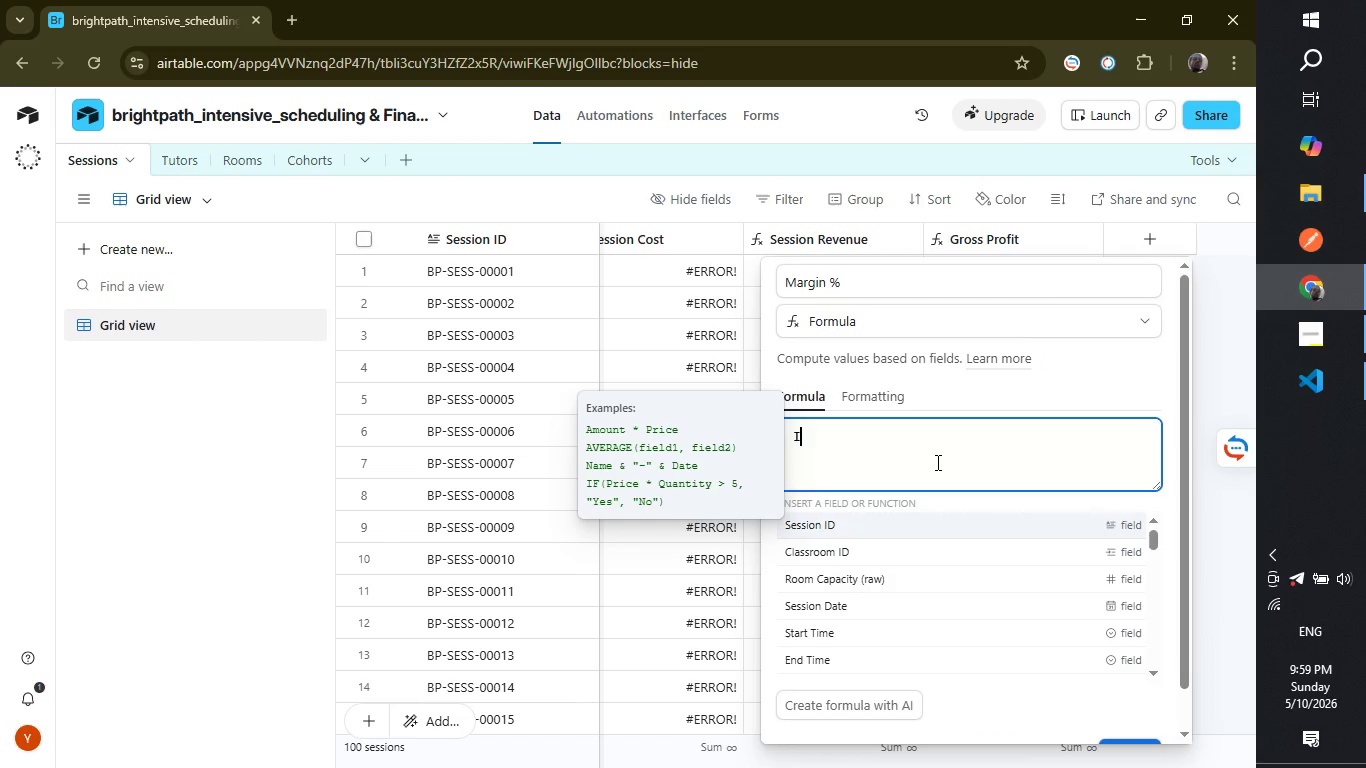 
key(Shift+I)
 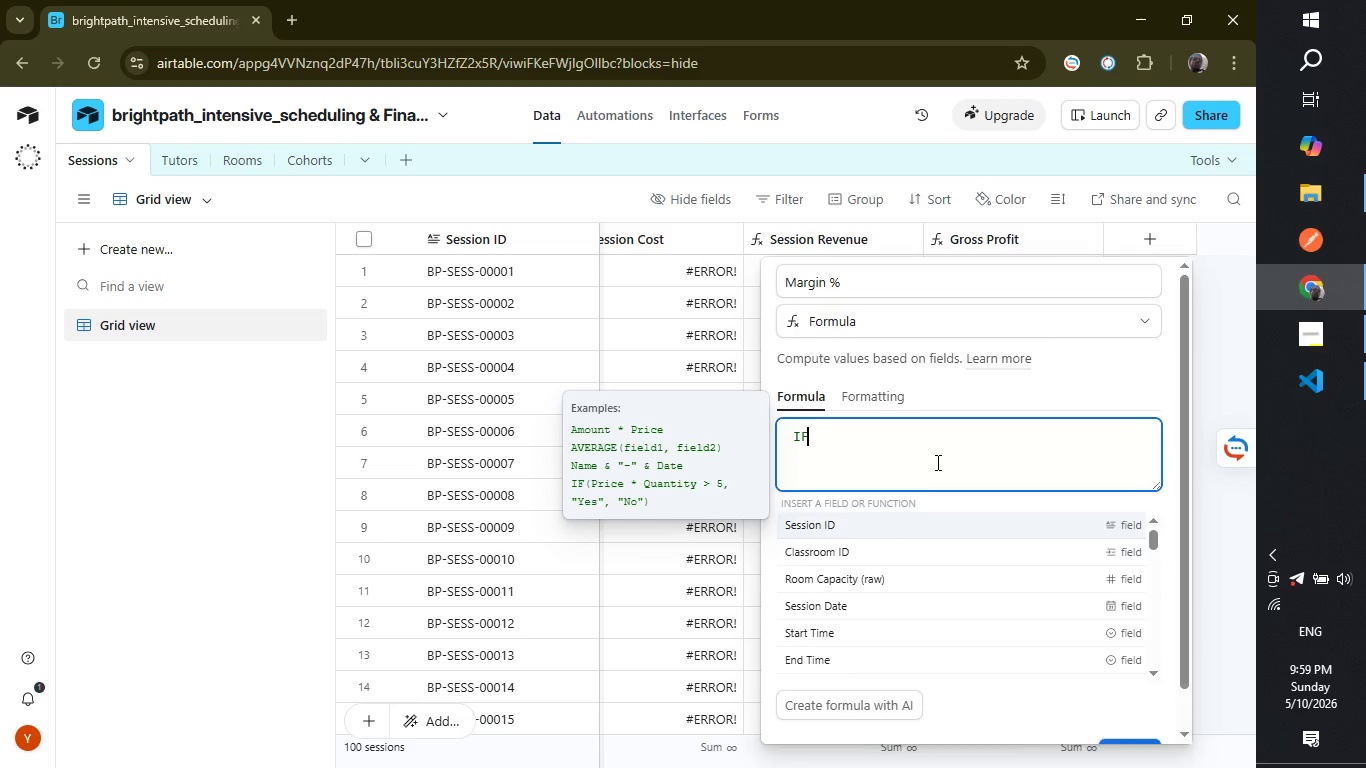 
key(Shift+ShiftRight)
 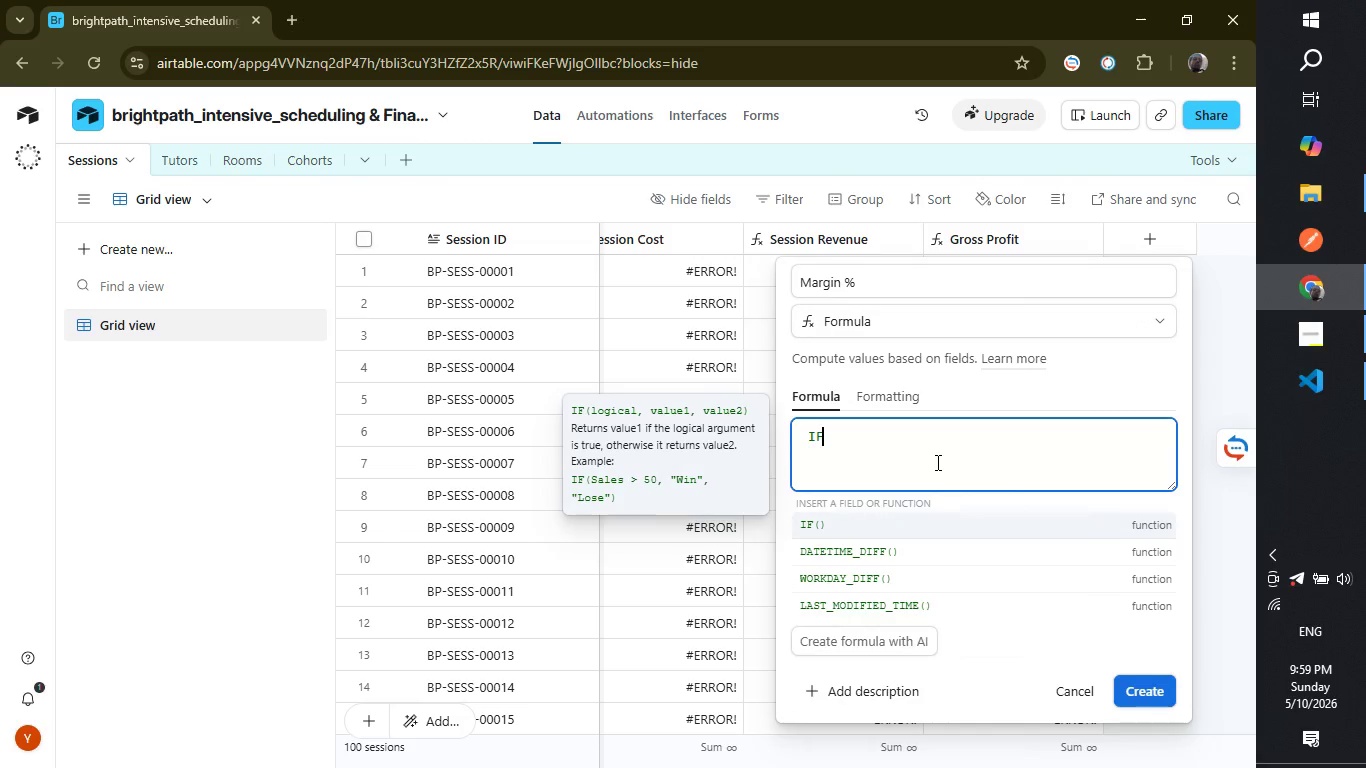 
key(Shift+F)
 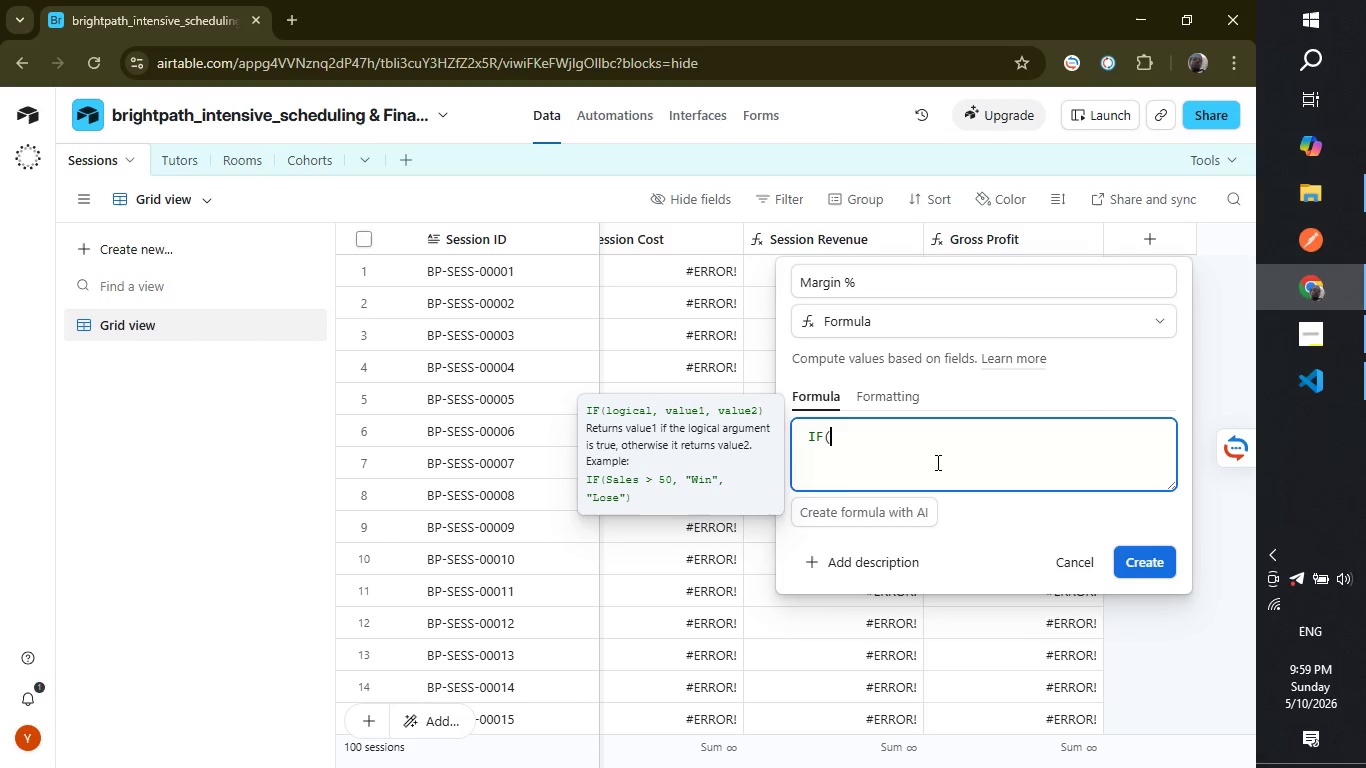 
key(Enter)
 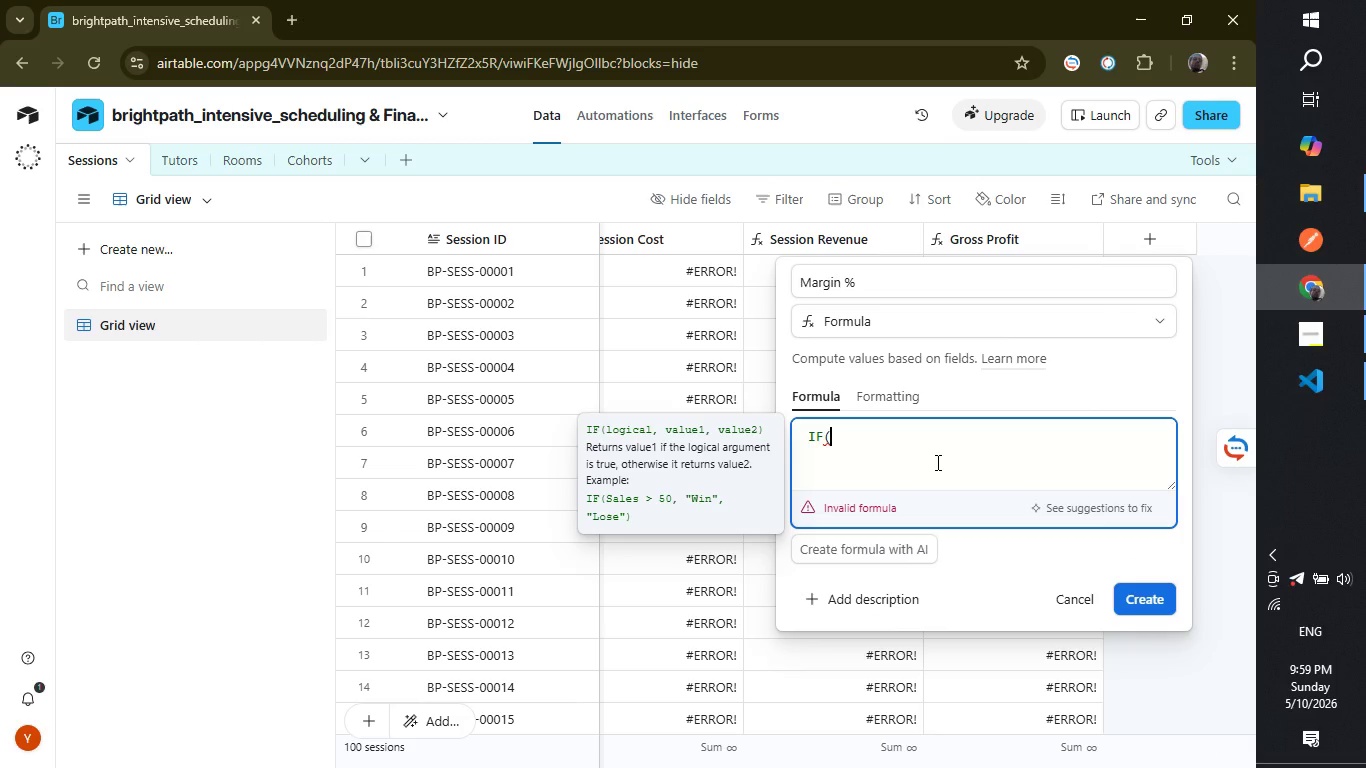 
type({Session Reve)
 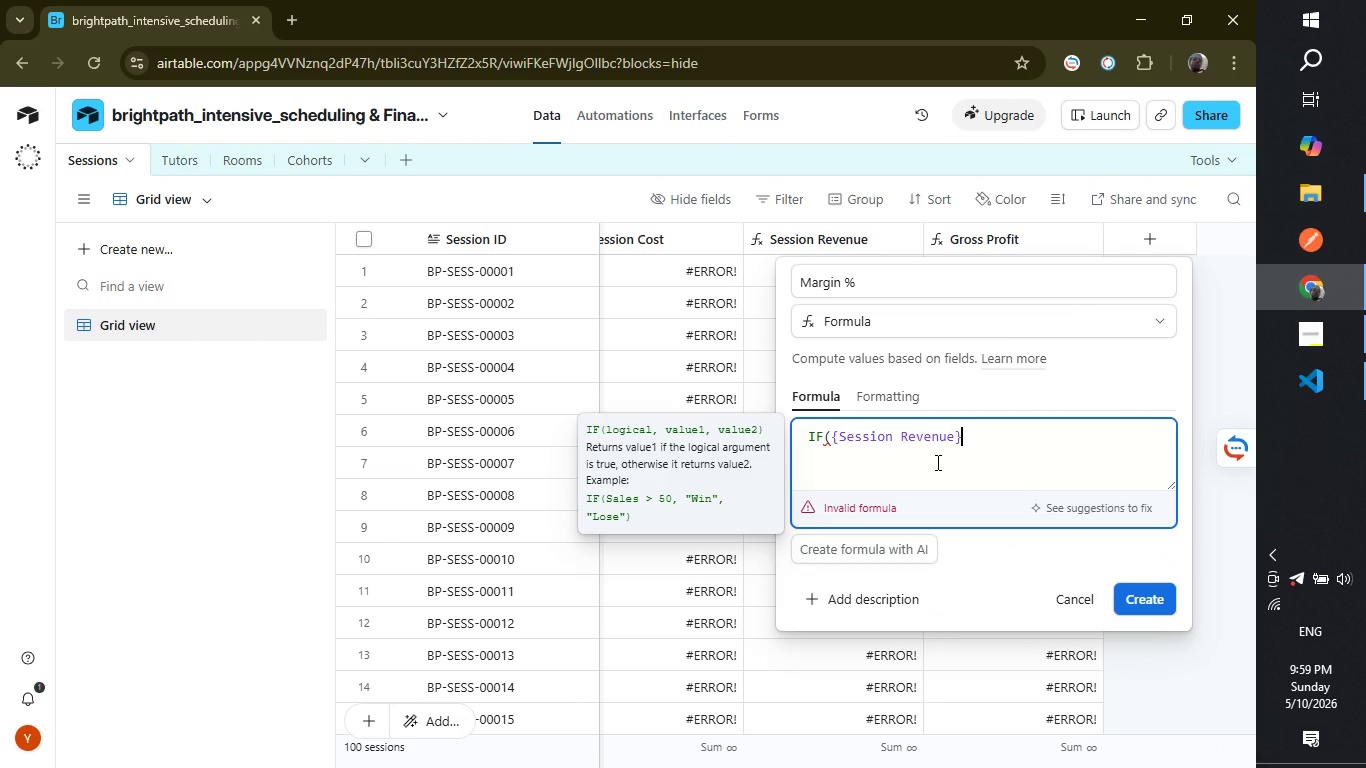 
key(Enter)
 